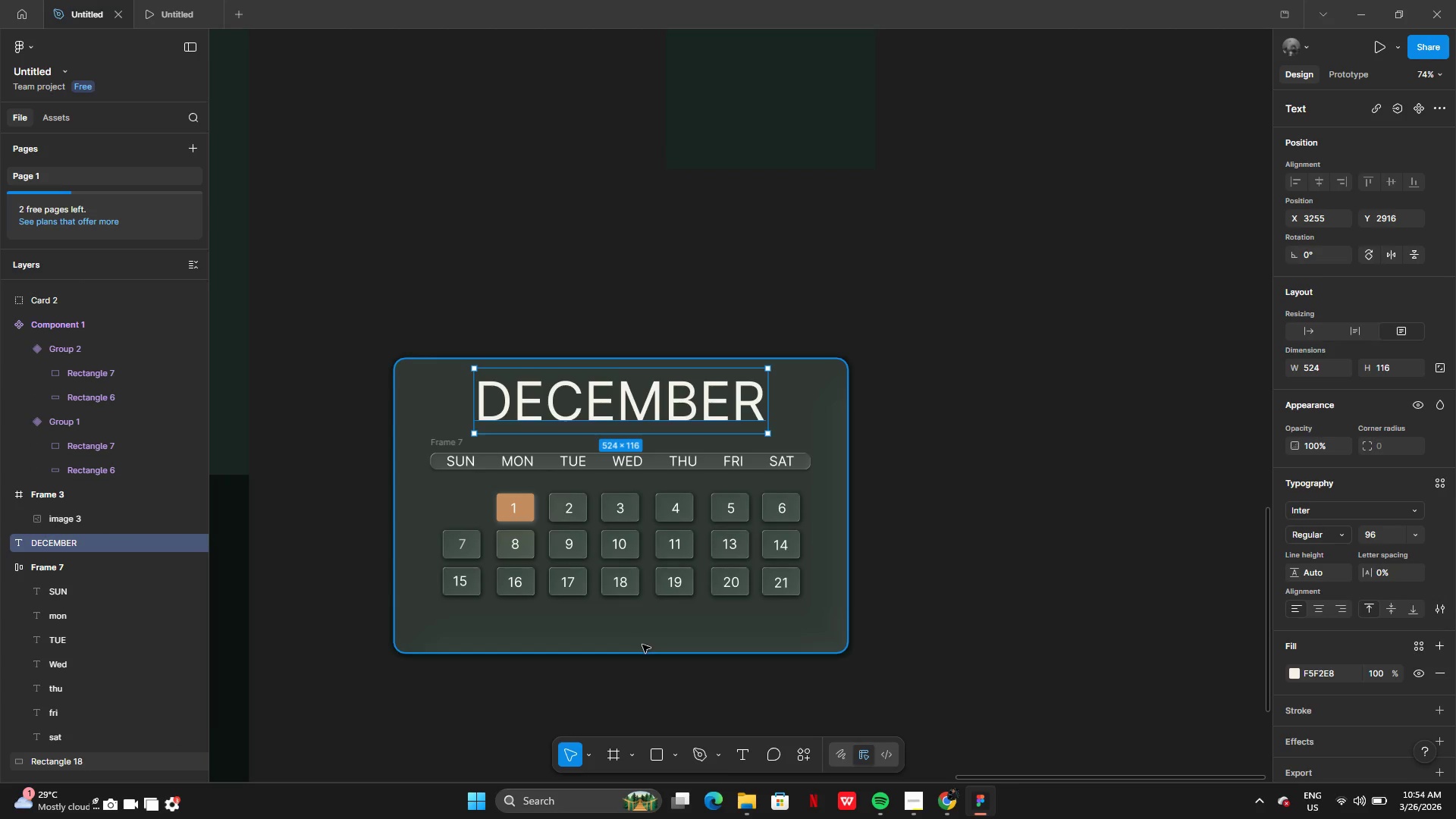 
left_click([642, 645])
 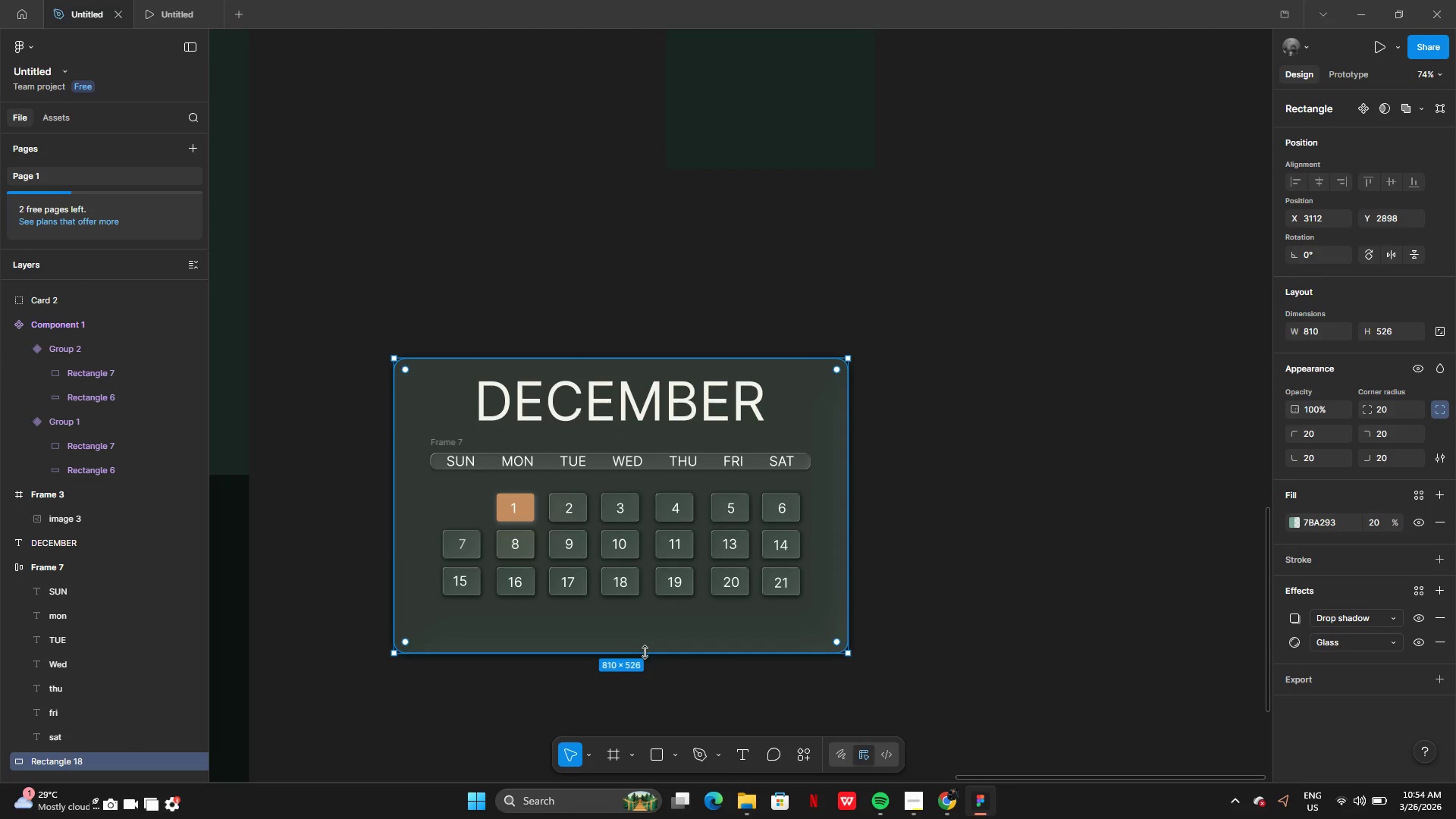 
left_click_drag(start_coordinate=[645, 653], to_coordinate=[642, 645])
 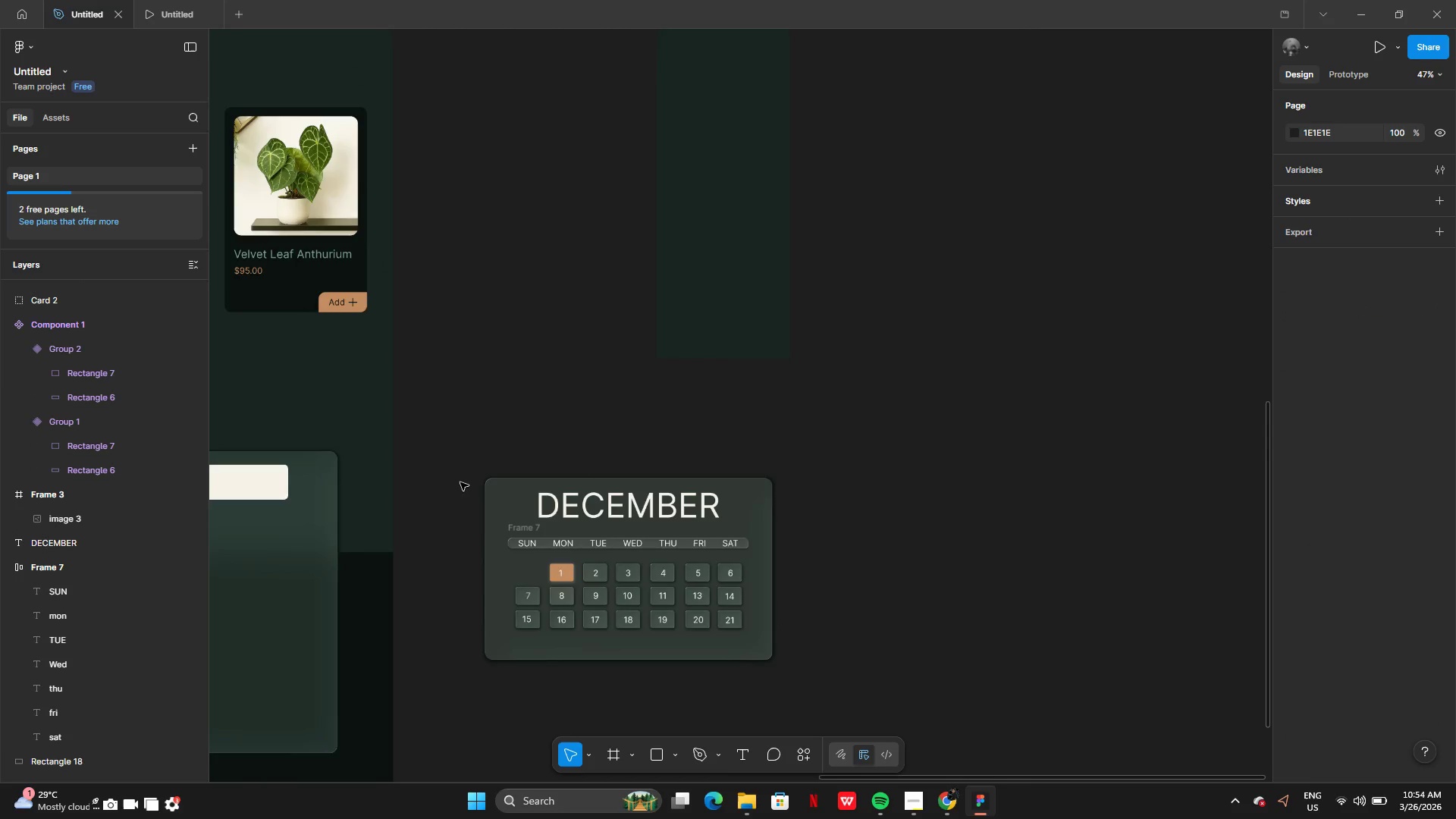 
left_click_drag(start_coordinate=[447, 465], to_coordinate=[754, 677])
 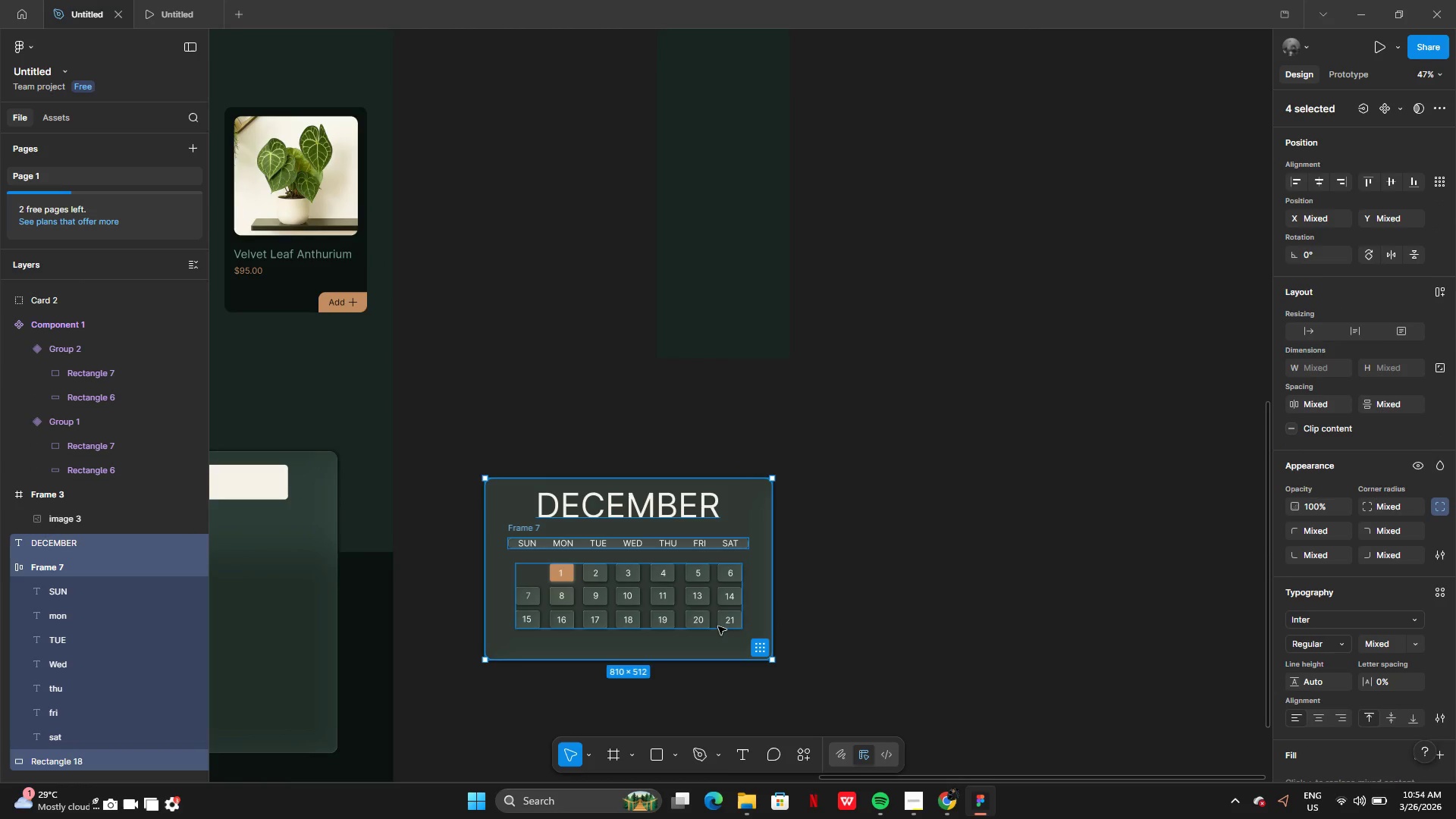 
key(Control+G)
 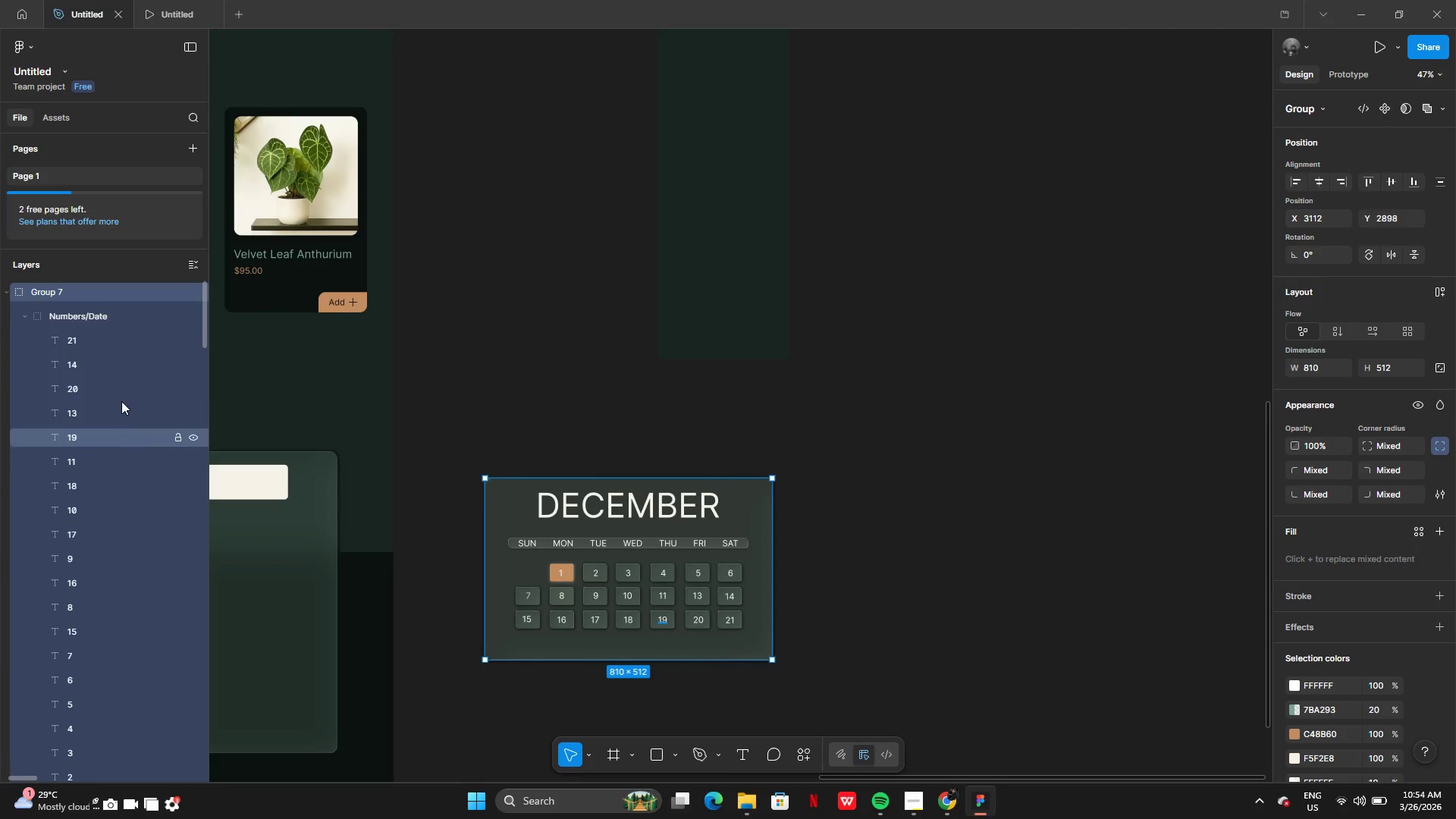 
double_click([80, 298])
 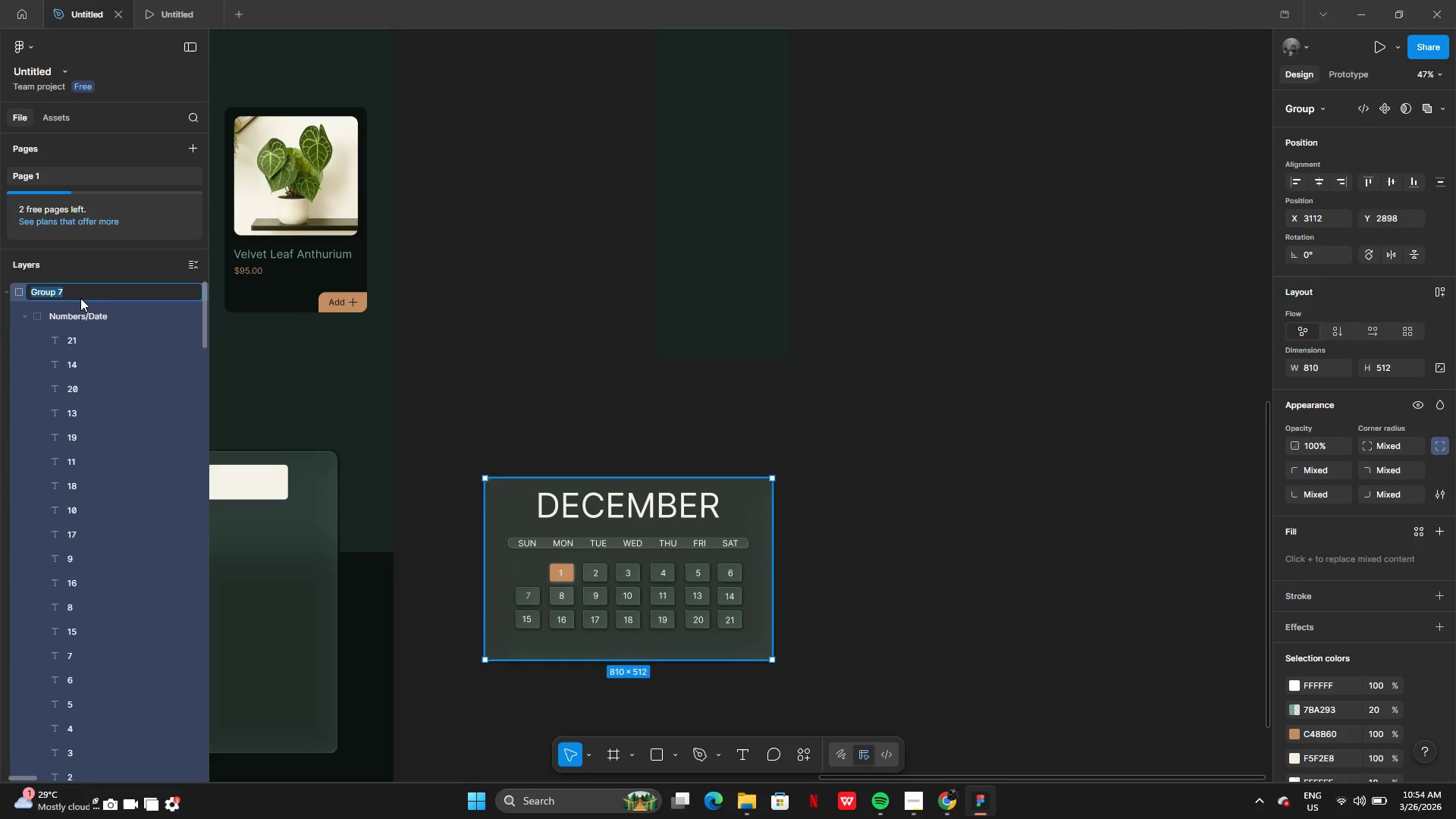 
type(Cl)
key(Backspace)
type(alendar)
 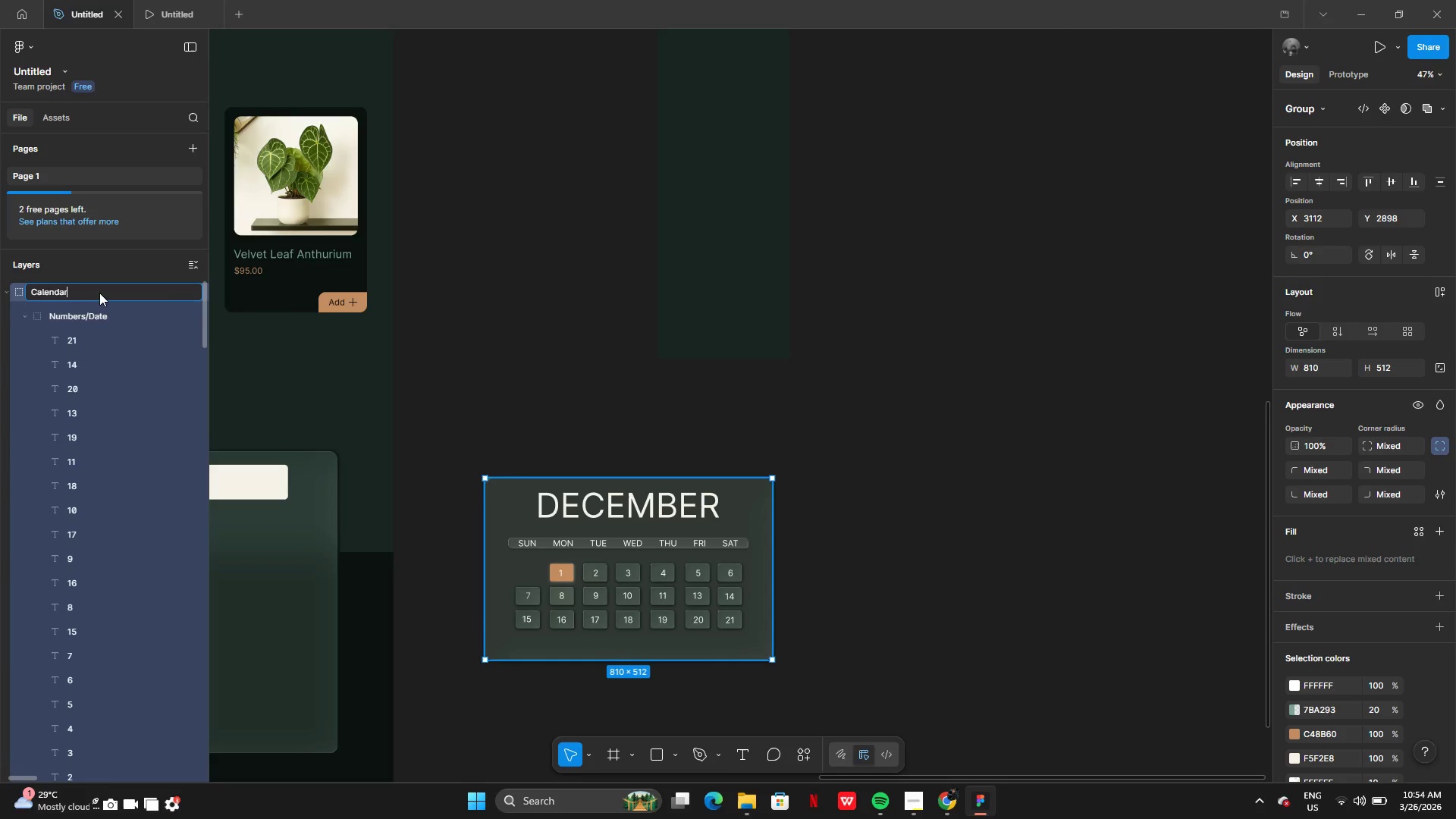 
key(Enter)
 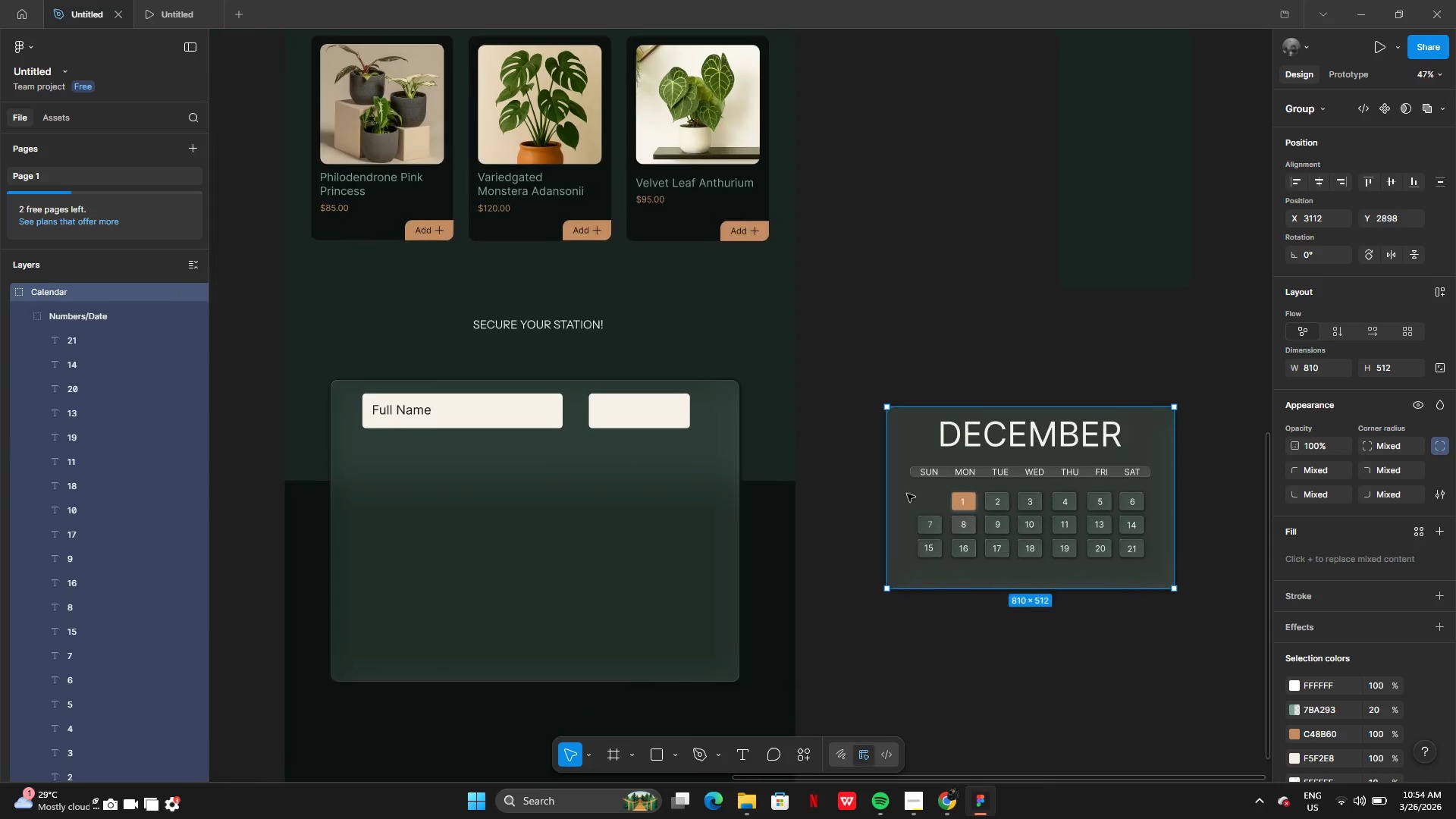 
left_click_drag(start_coordinate=[1074, 496], to_coordinate=[585, 545])
 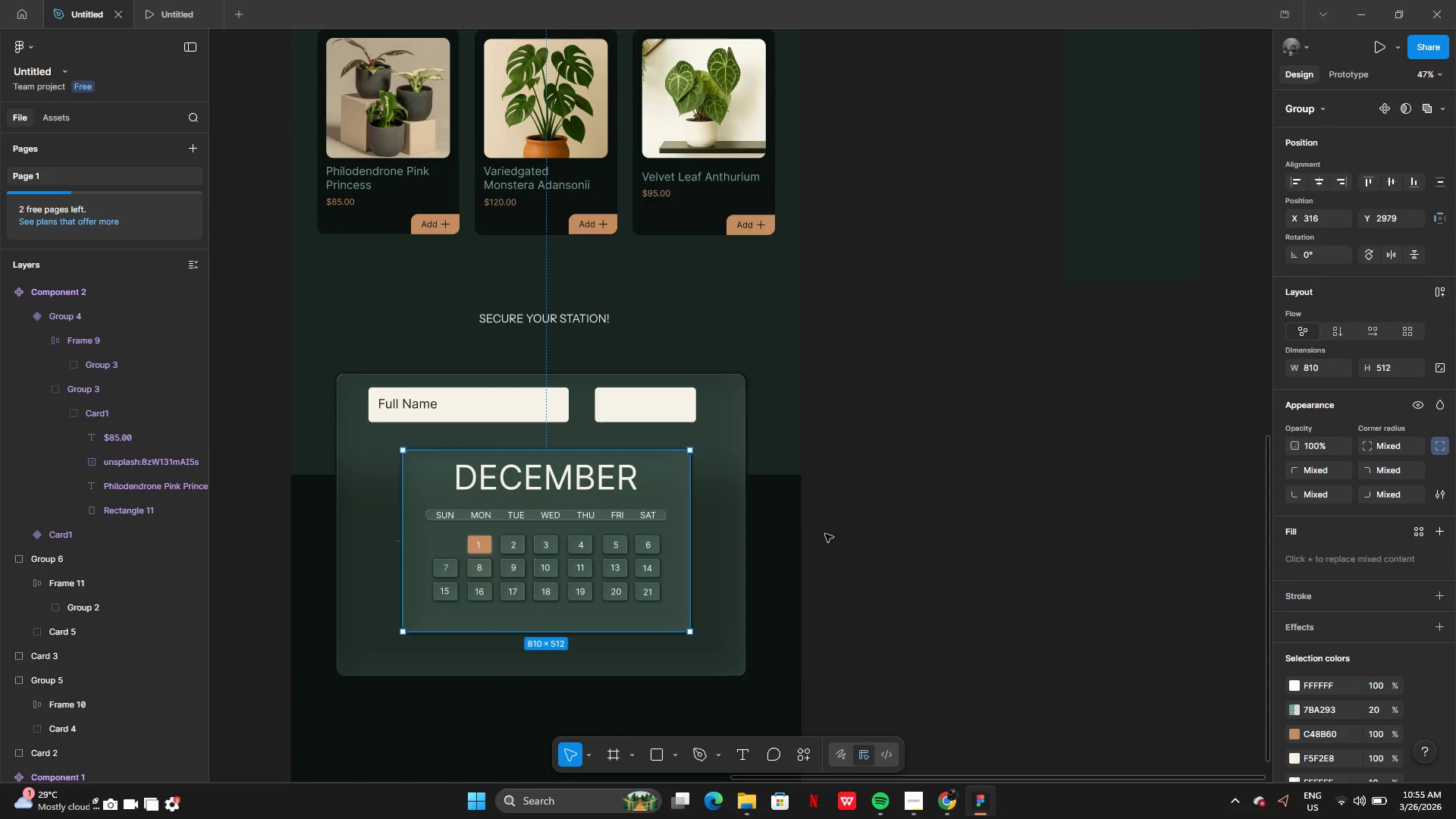 
left_click([825, 534])
 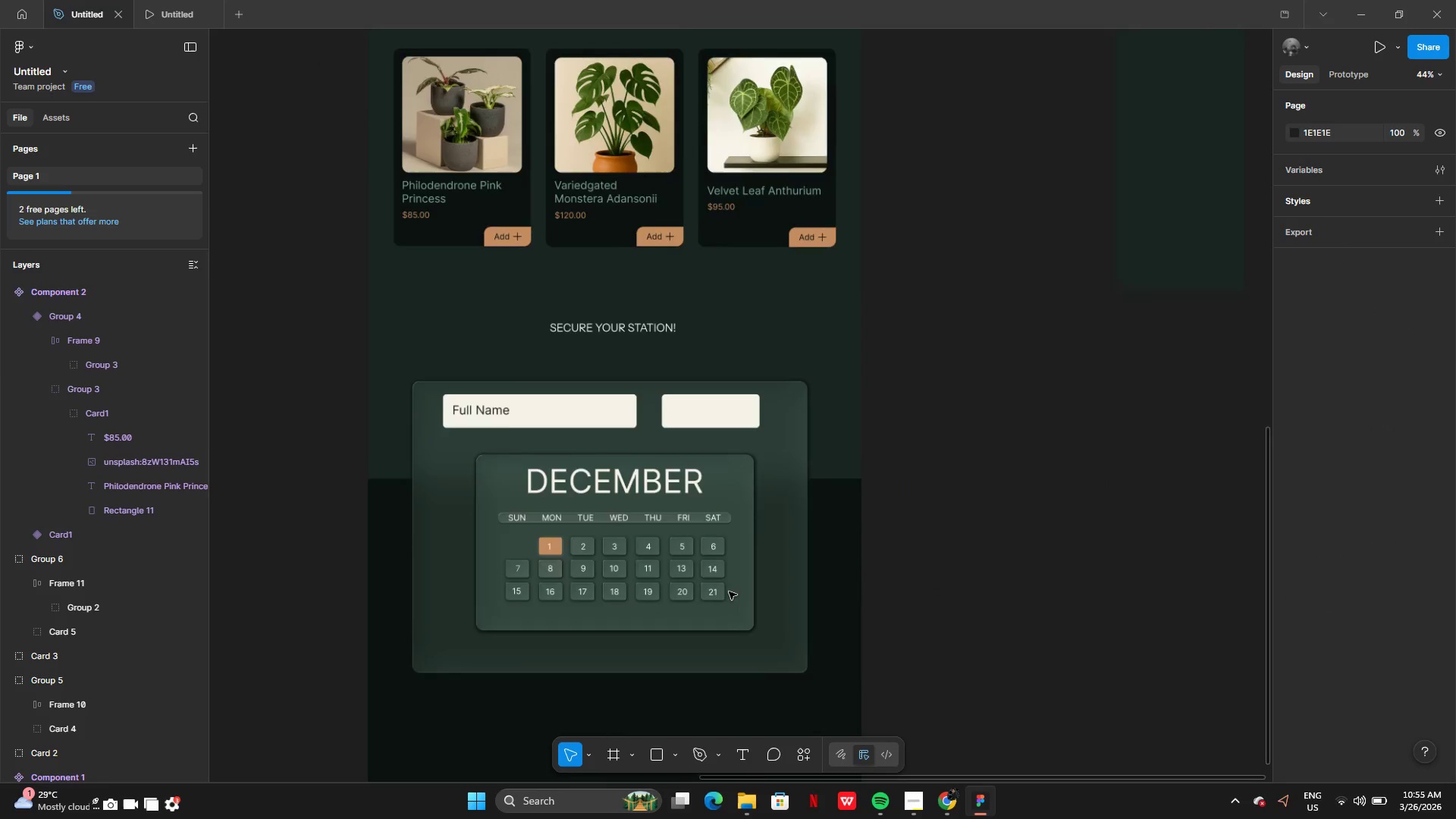 
left_click_drag(start_coordinate=[729, 590], to_coordinate=[718, 589])
 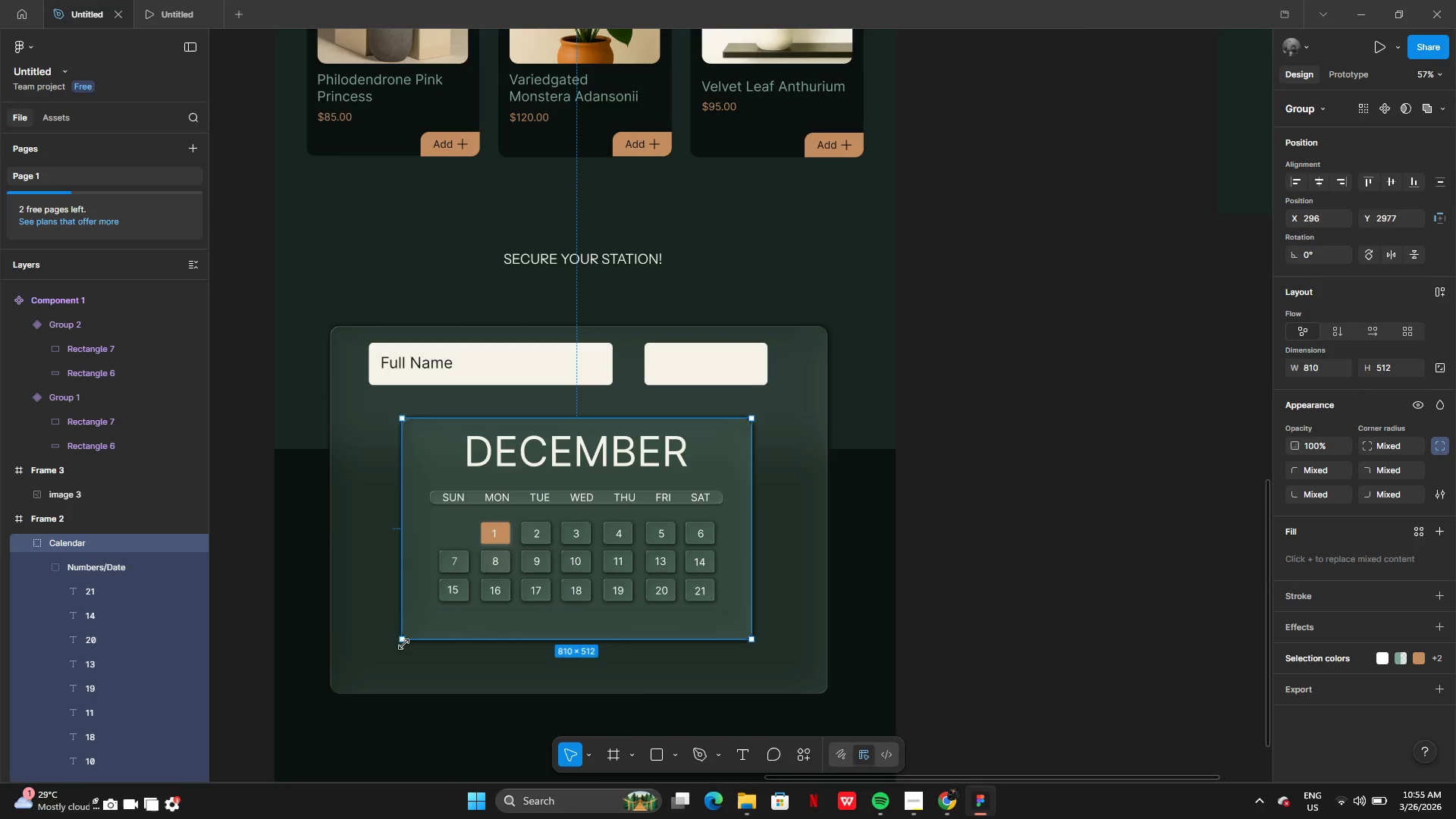 
left_click_drag(start_coordinate=[404, 644], to_coordinate=[368, 658])
 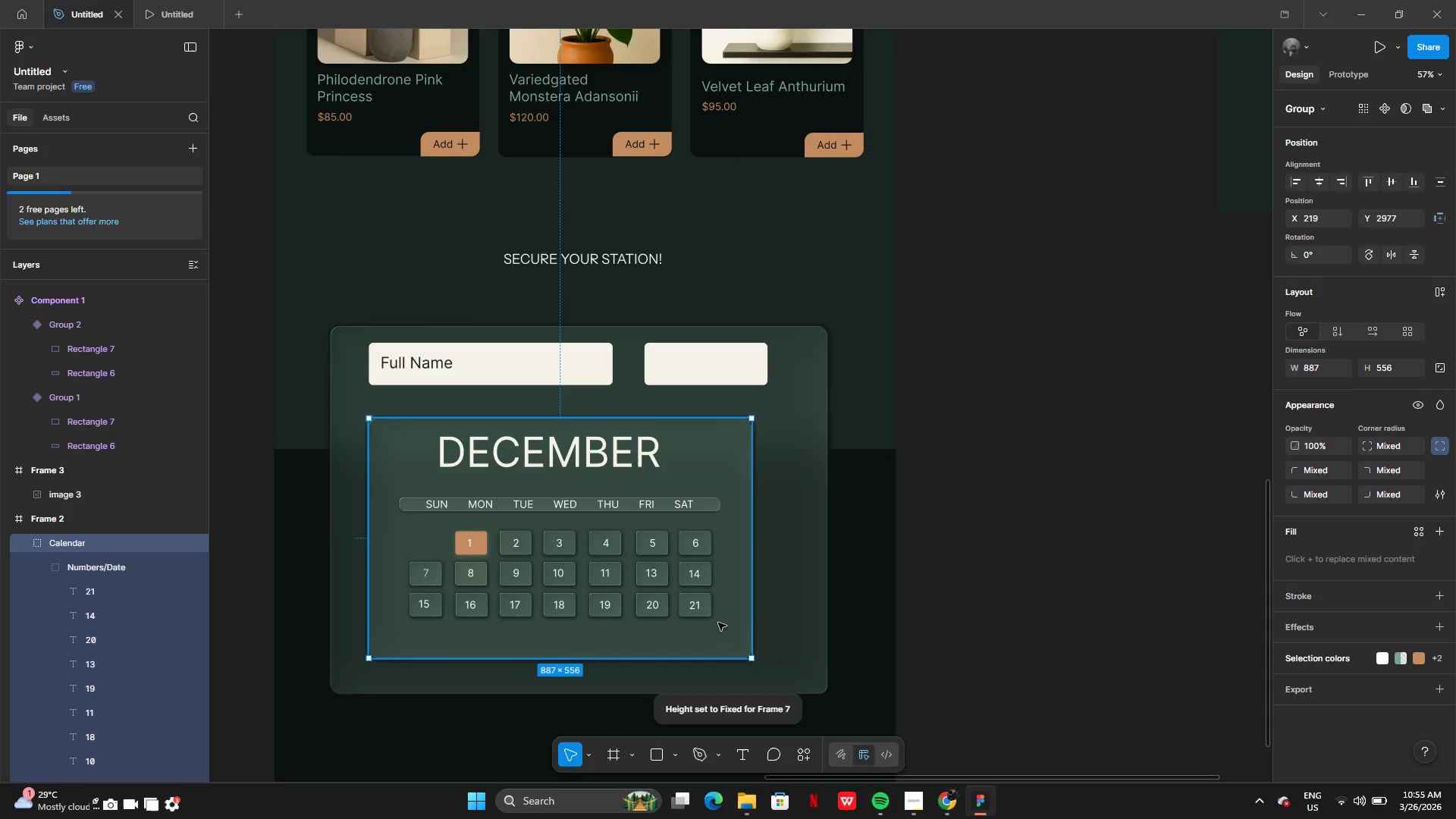 
left_click_drag(start_coordinate=[718, 623], to_coordinate=[731, 621])
 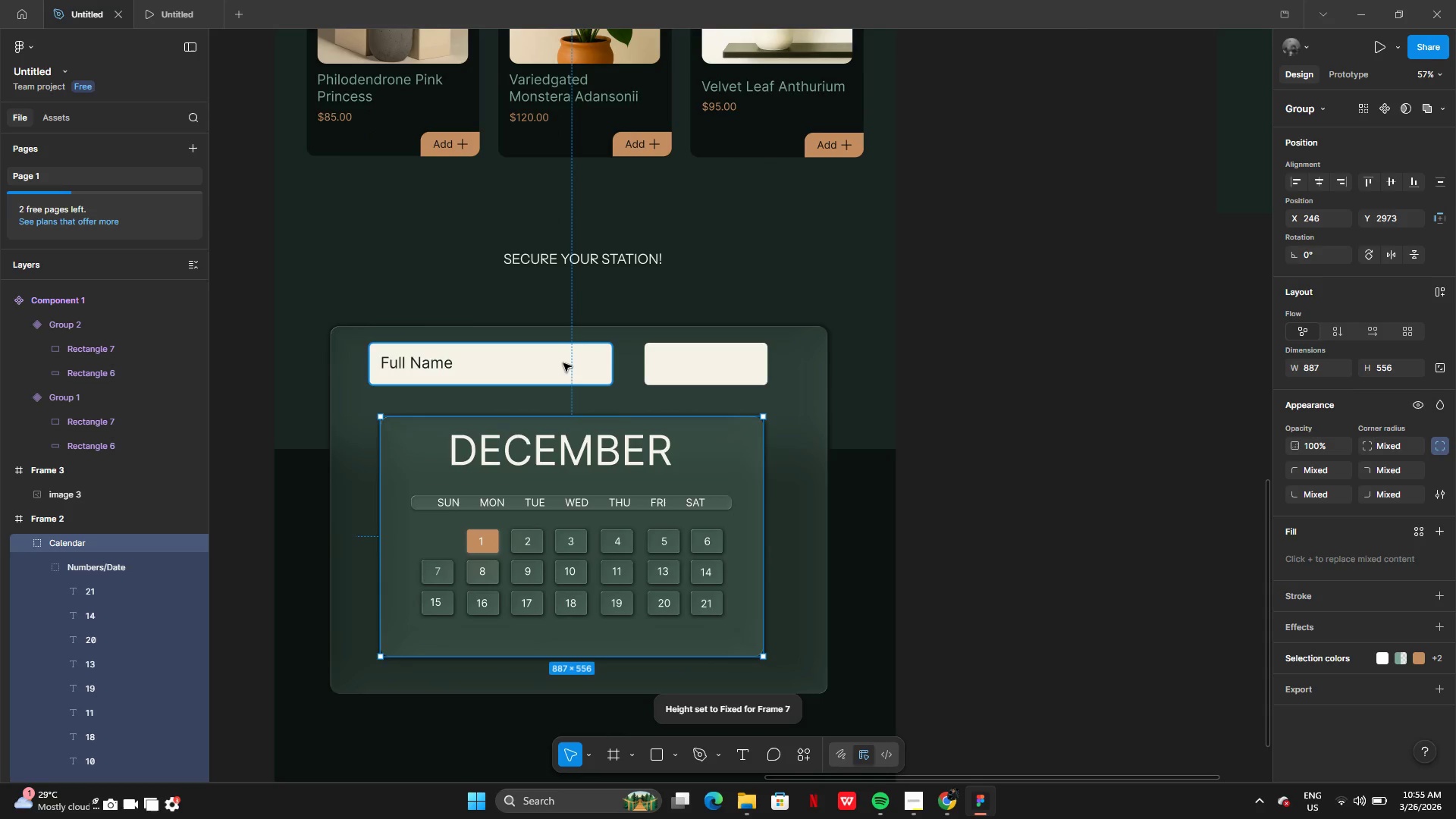 
left_click([563, 363])
 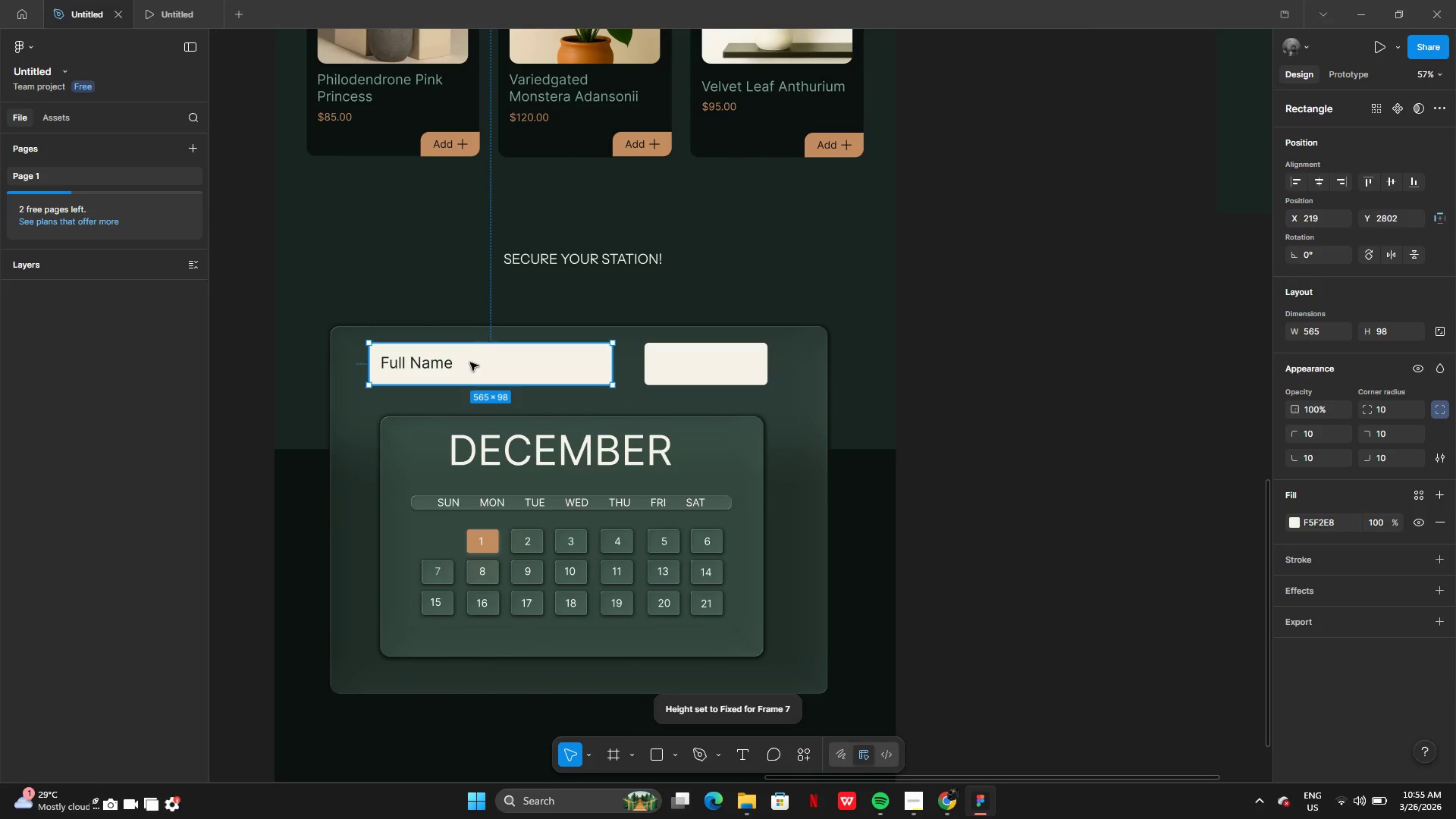 
hold_key(key=ShiftLeft, duration=0.56)
left_click([444, 363])
 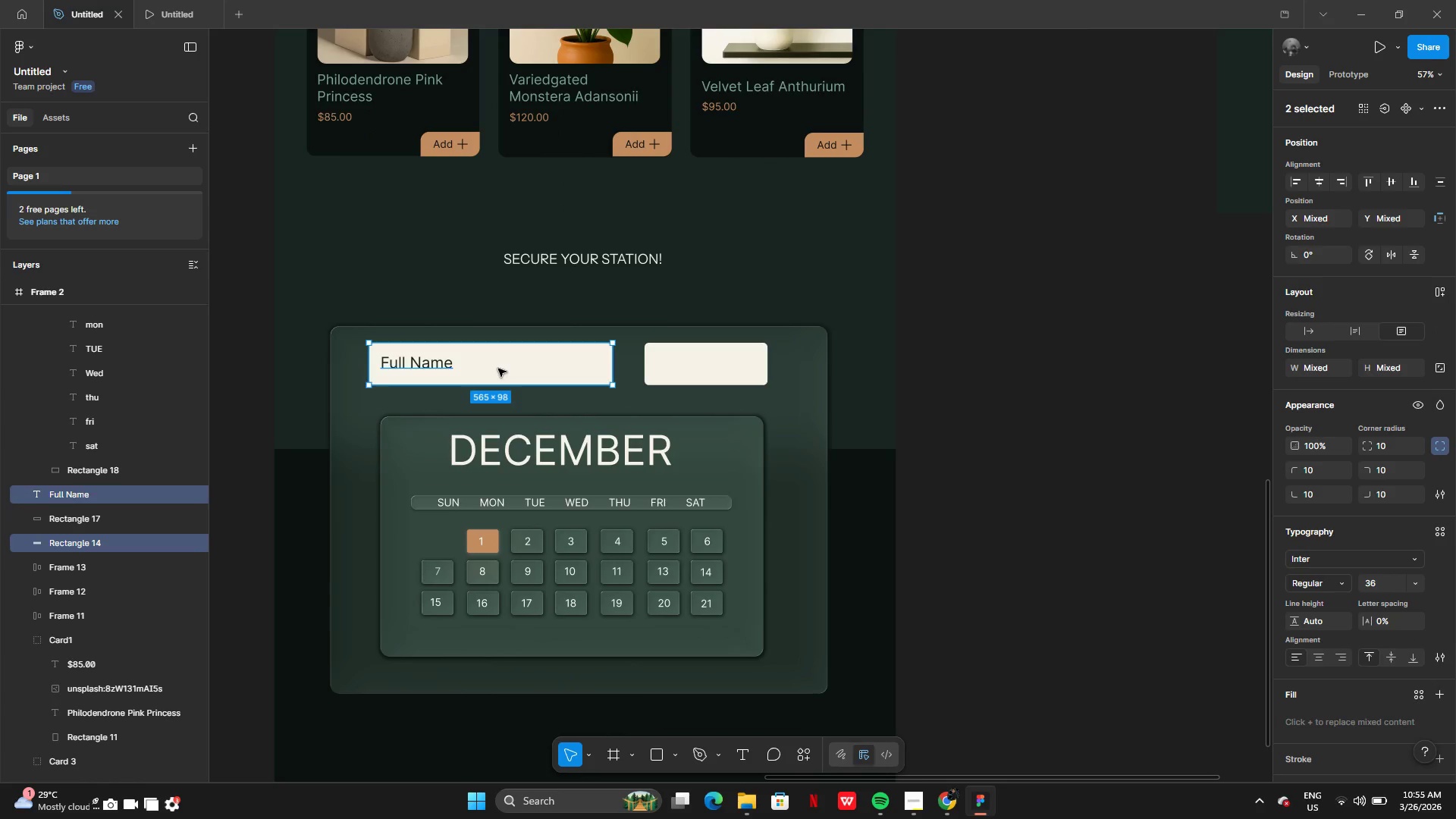 
left_click_drag(start_coordinate=[498, 369], to_coordinate=[509, 384])
 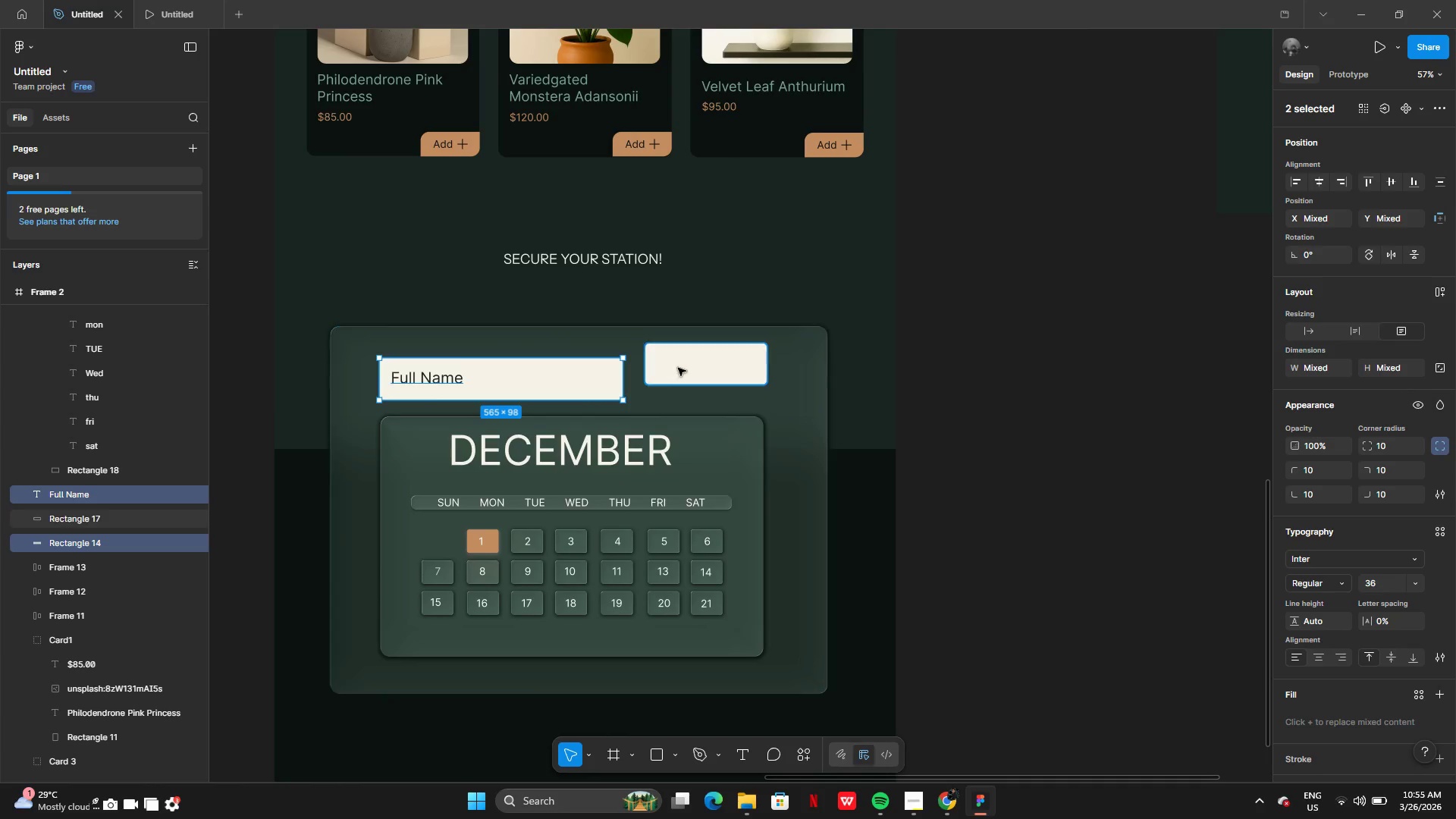 
left_click([679, 368])
 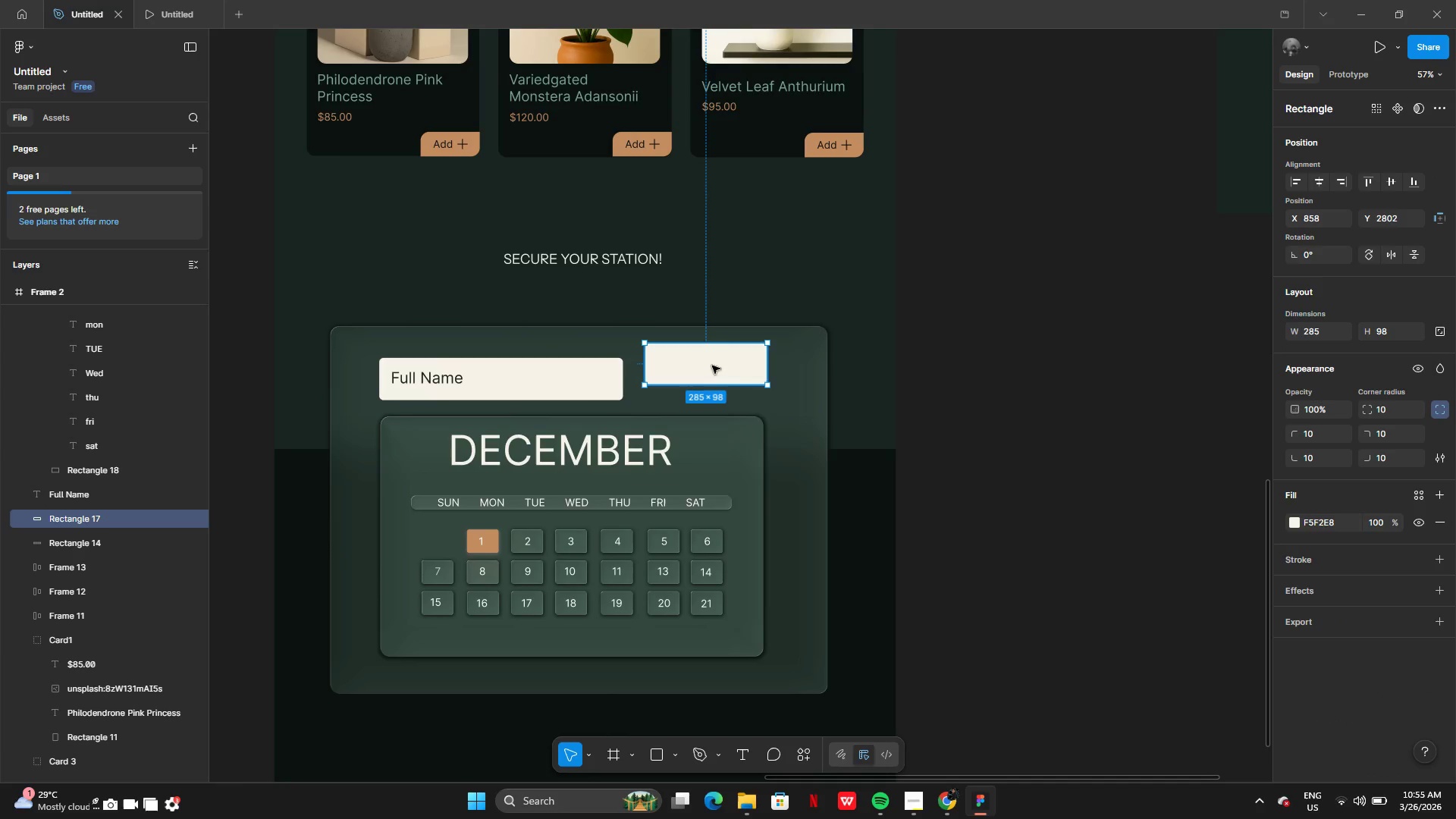 
left_click_drag(start_coordinate=[711, 366], to_coordinate=[707, 380])
 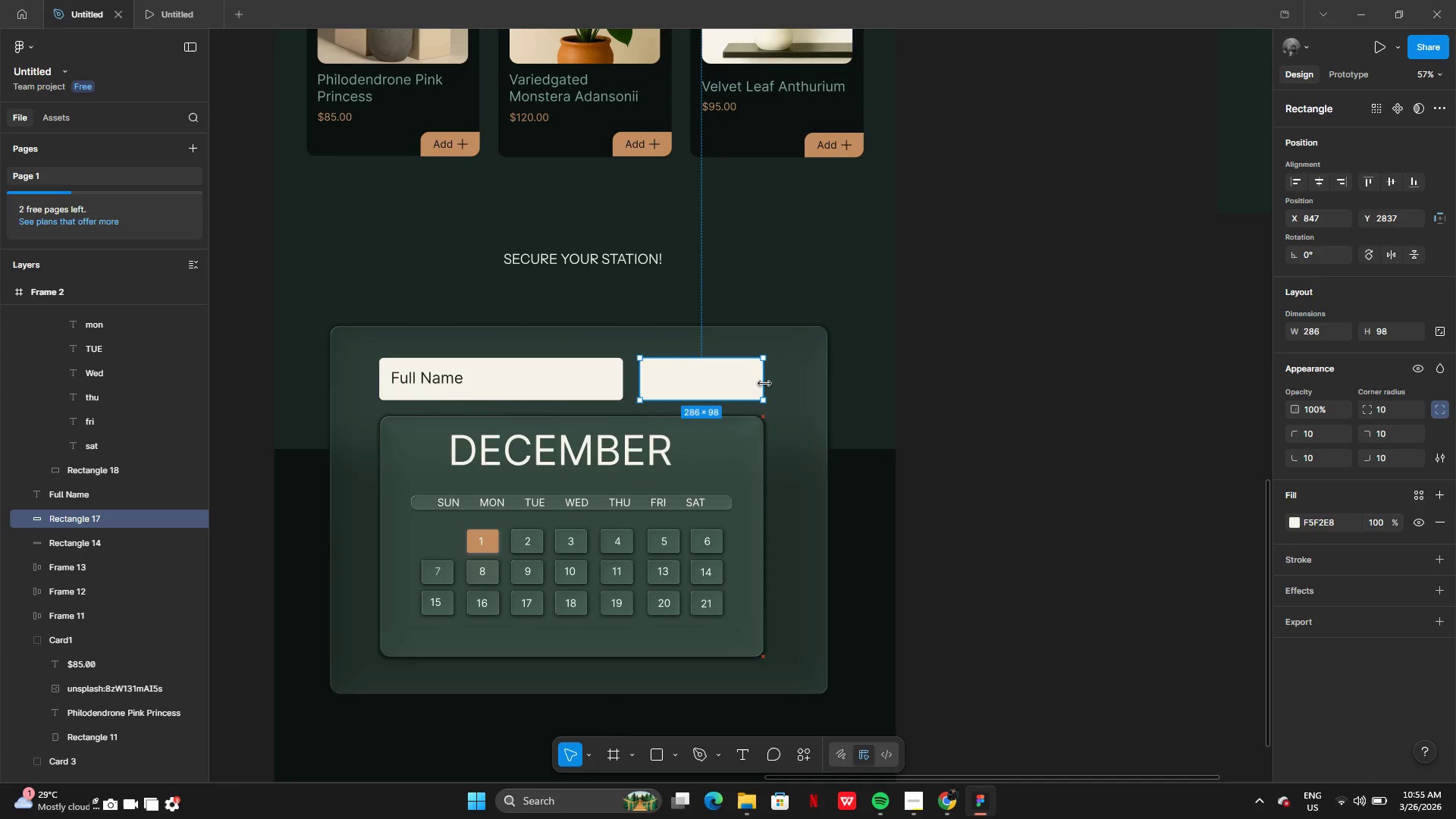 
left_click([959, 394])
 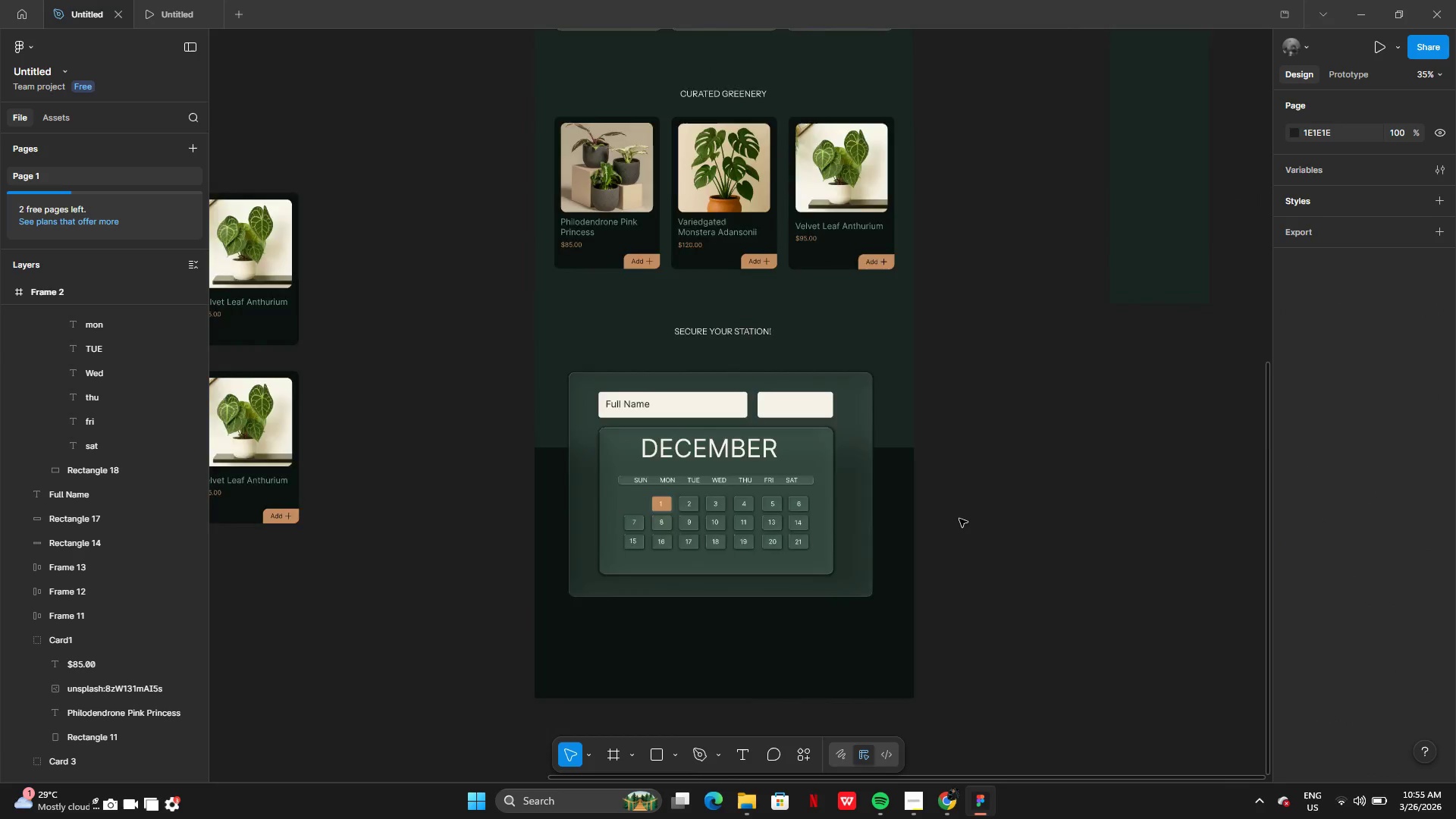 
left_click([831, 552])
 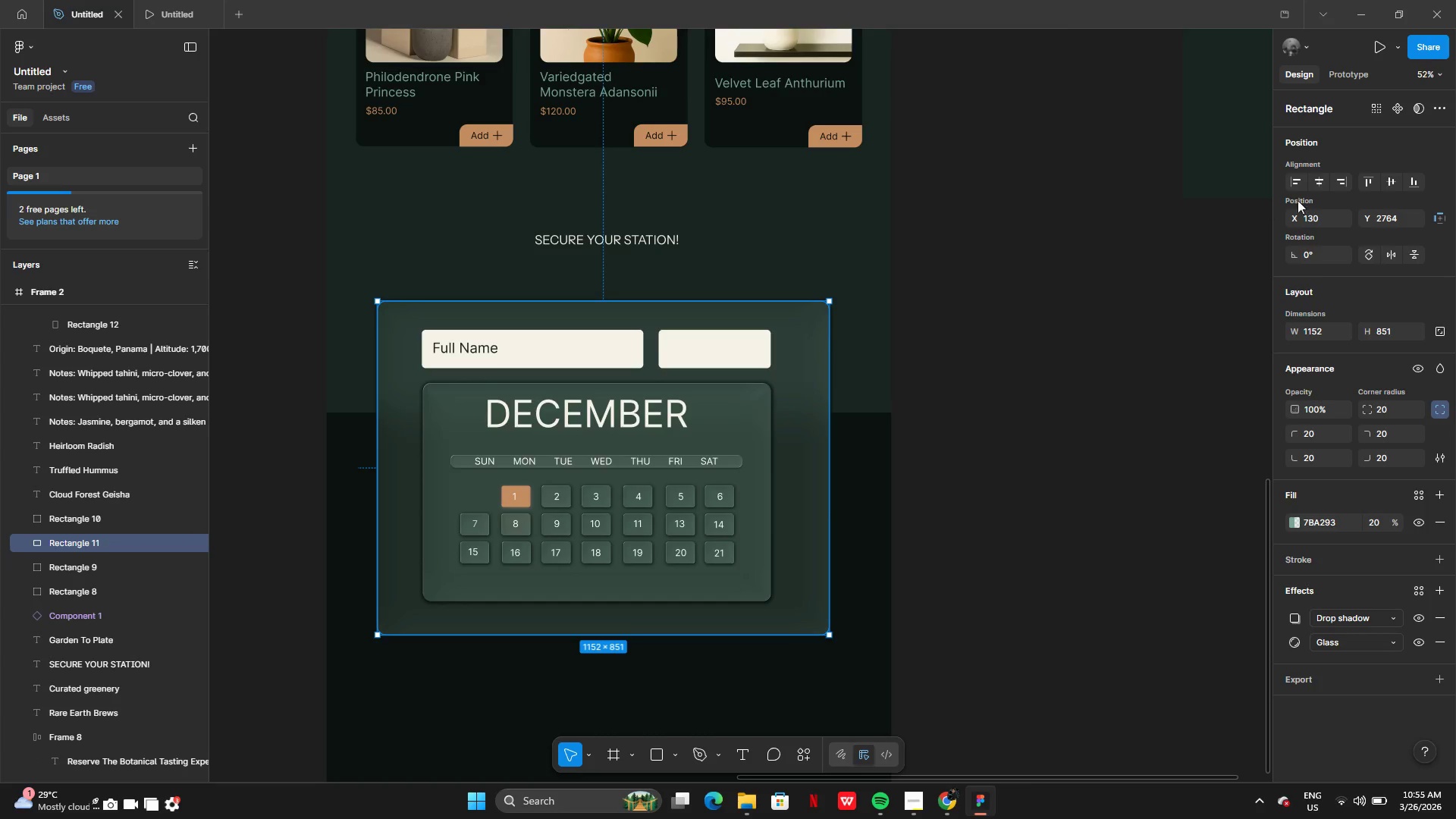 
left_click([1323, 184])
 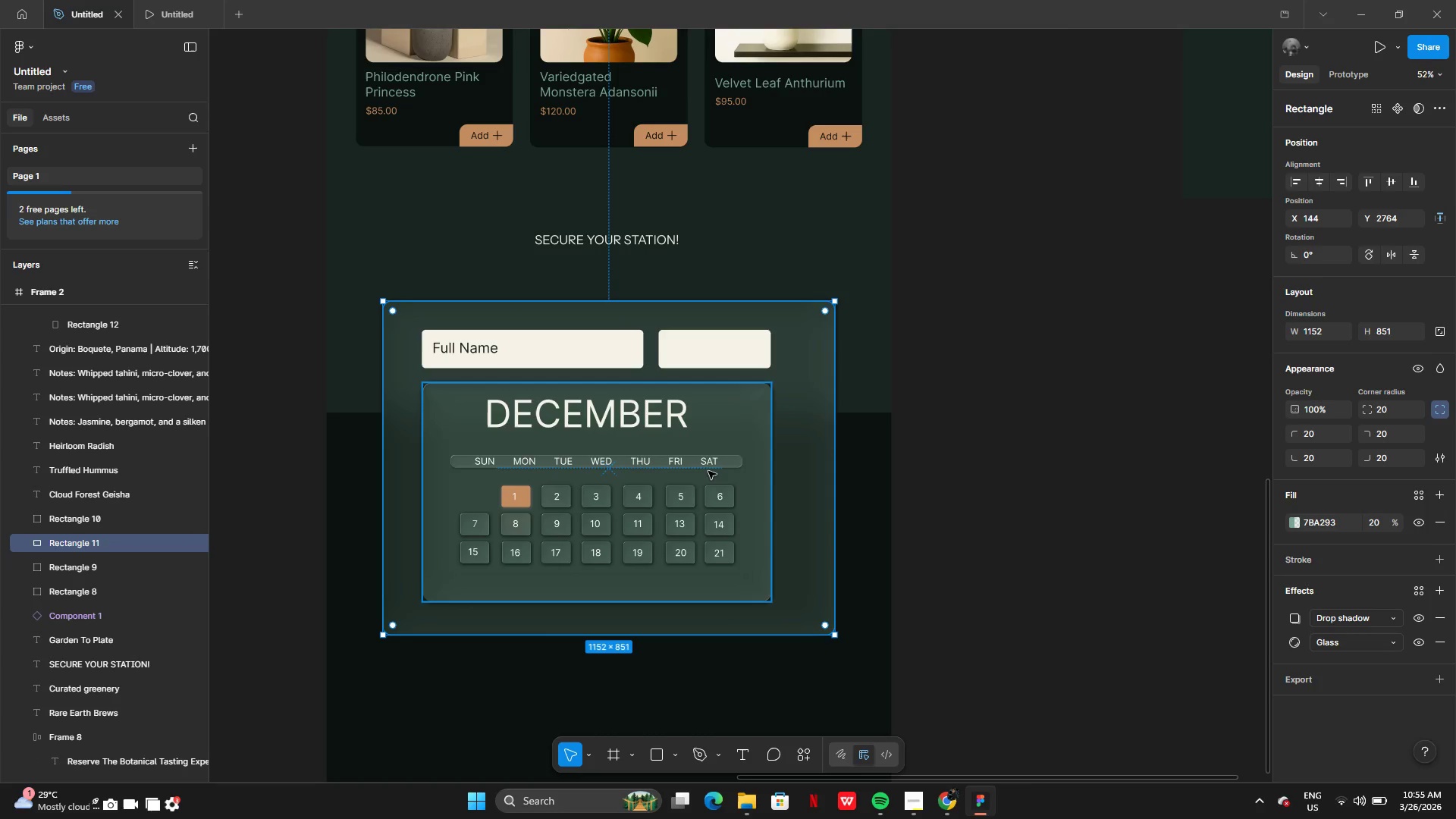 
left_click([740, 432])
 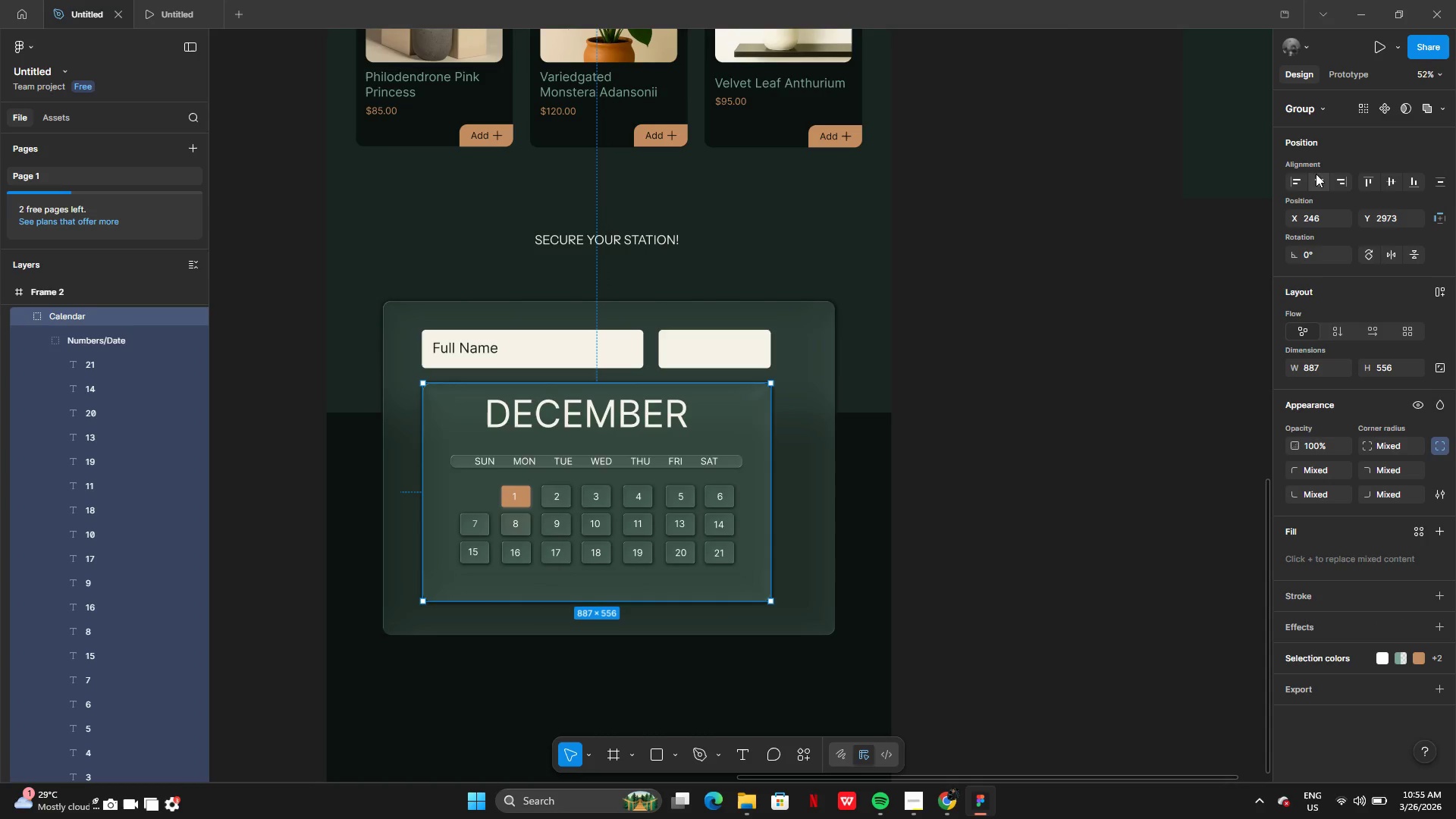 
left_click([1319, 178])
 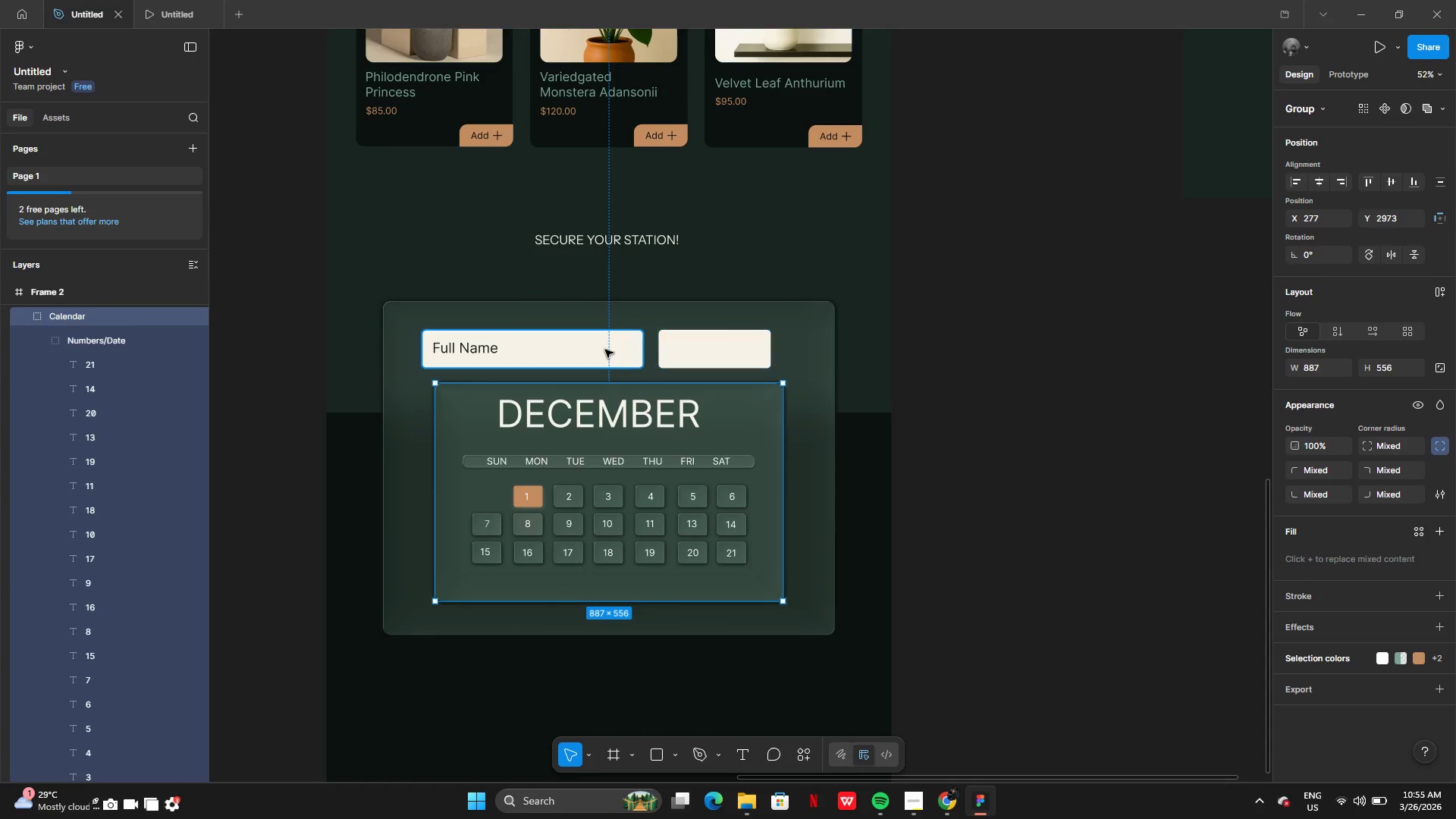 
left_click([597, 350])
 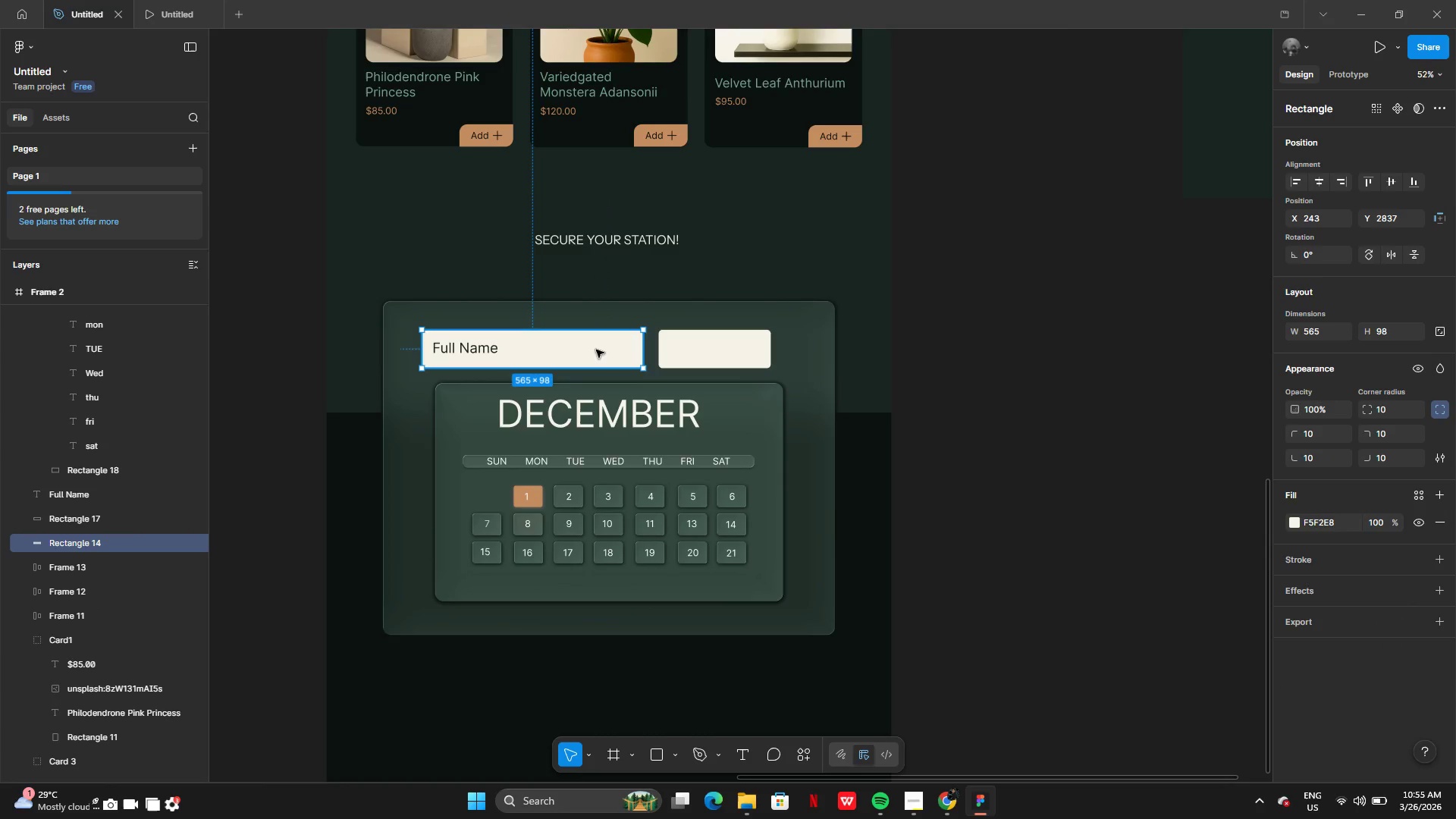 
left_click_drag(start_coordinate=[596, 350], to_coordinate=[606, 352])
 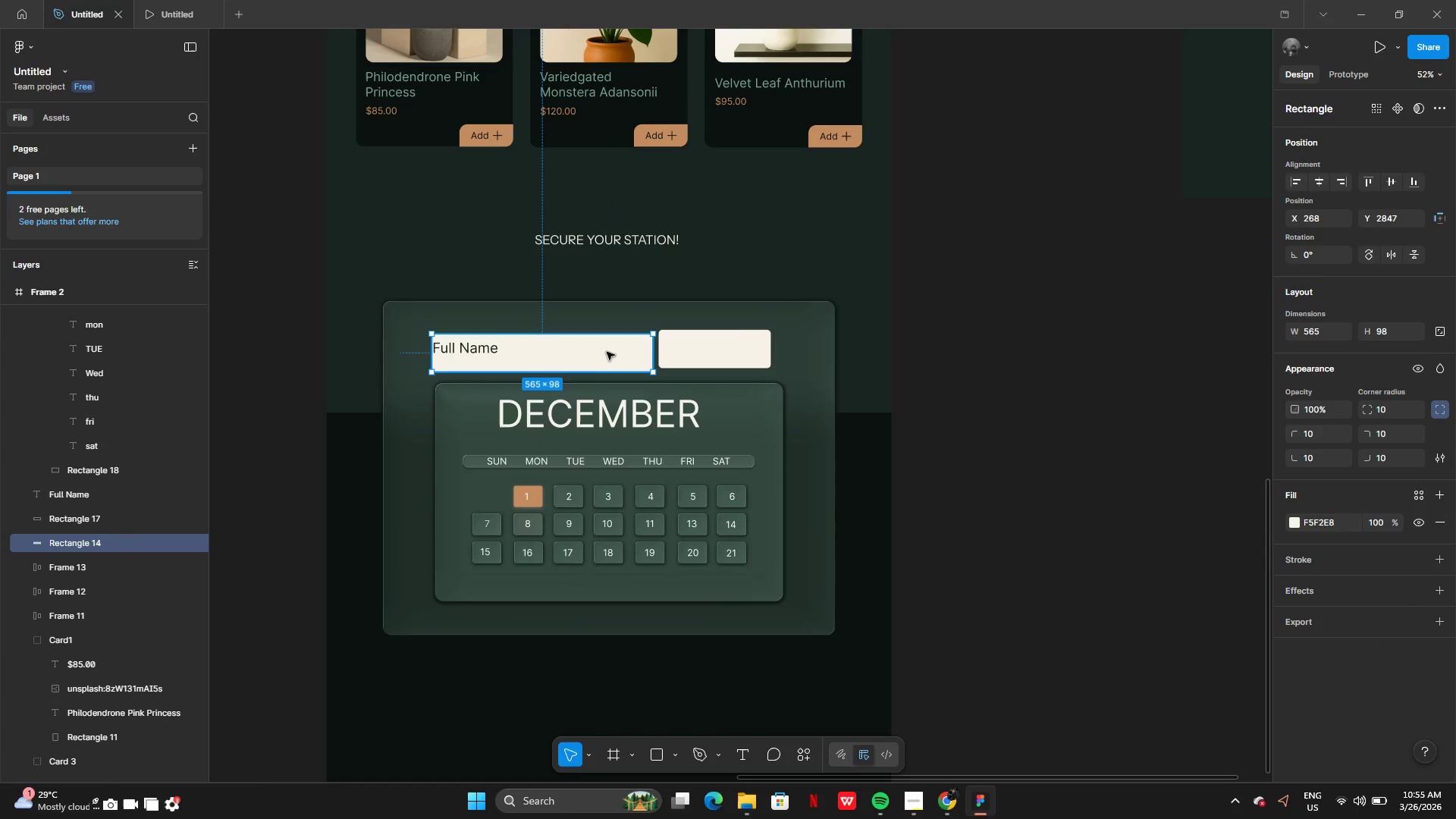 
key(Control+Z)
 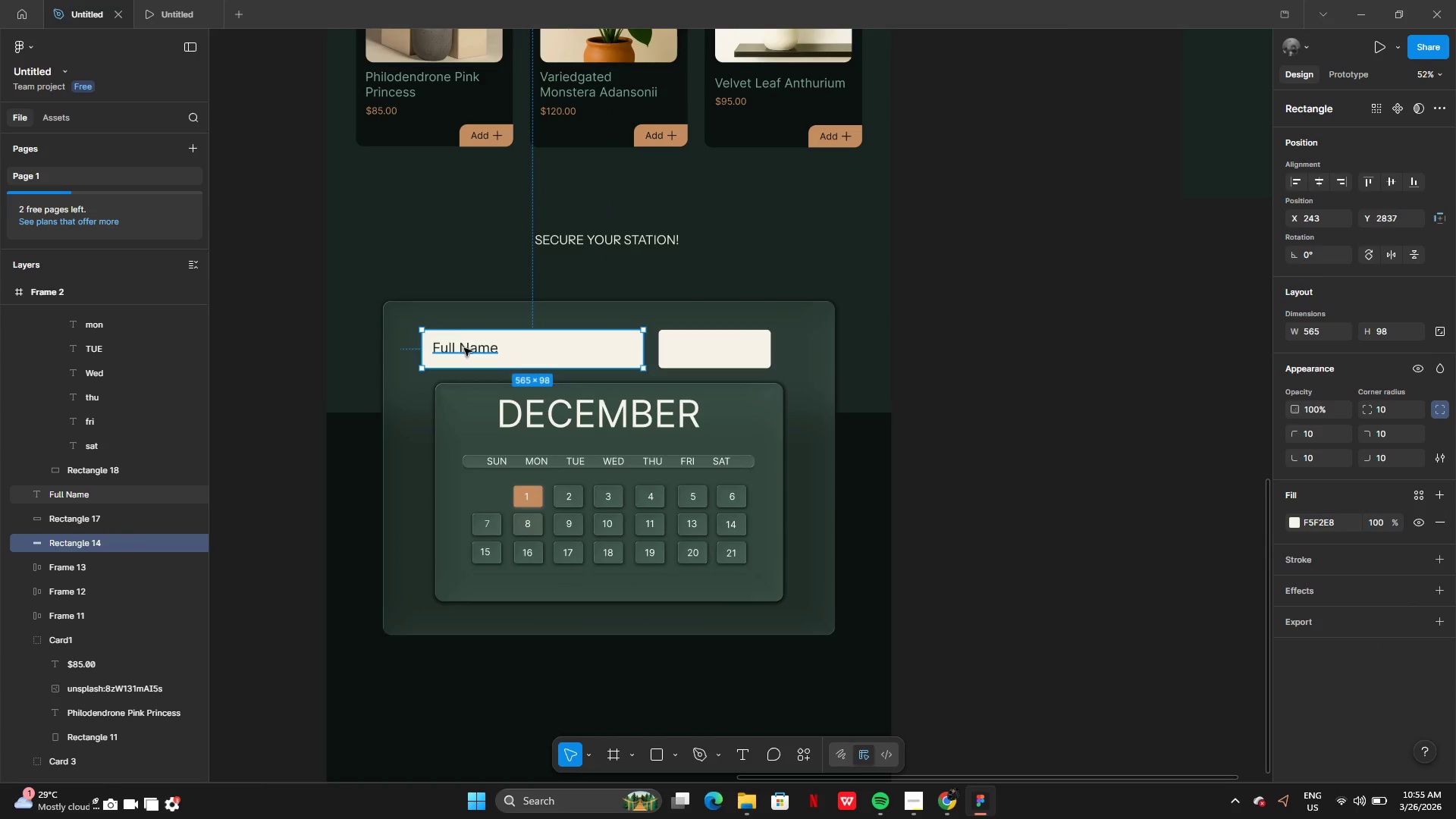 
left_click([464, 348])
 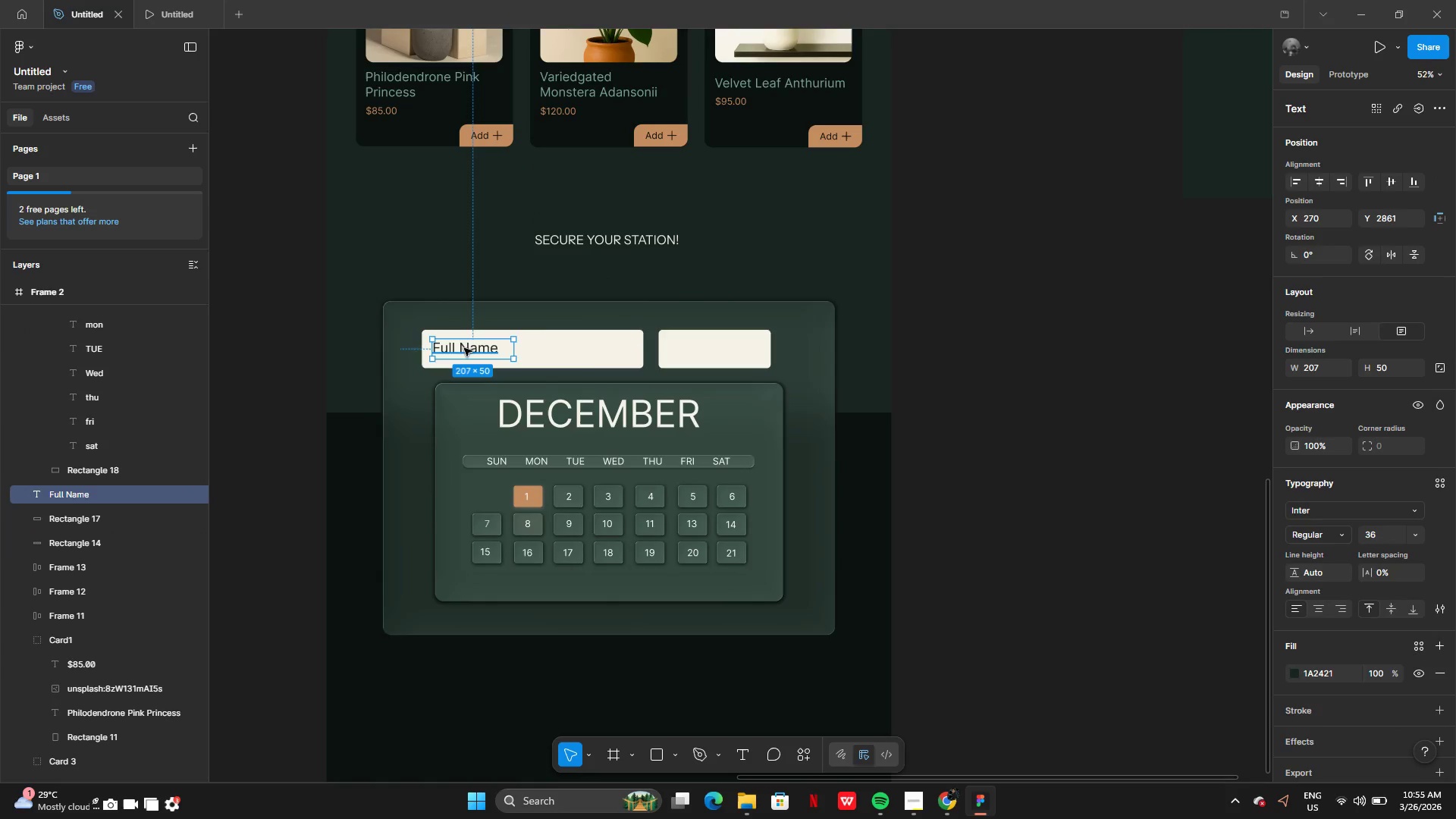 
hold_key(key=ShiftLeft, duration=0.73)
left_click([553, 351])
 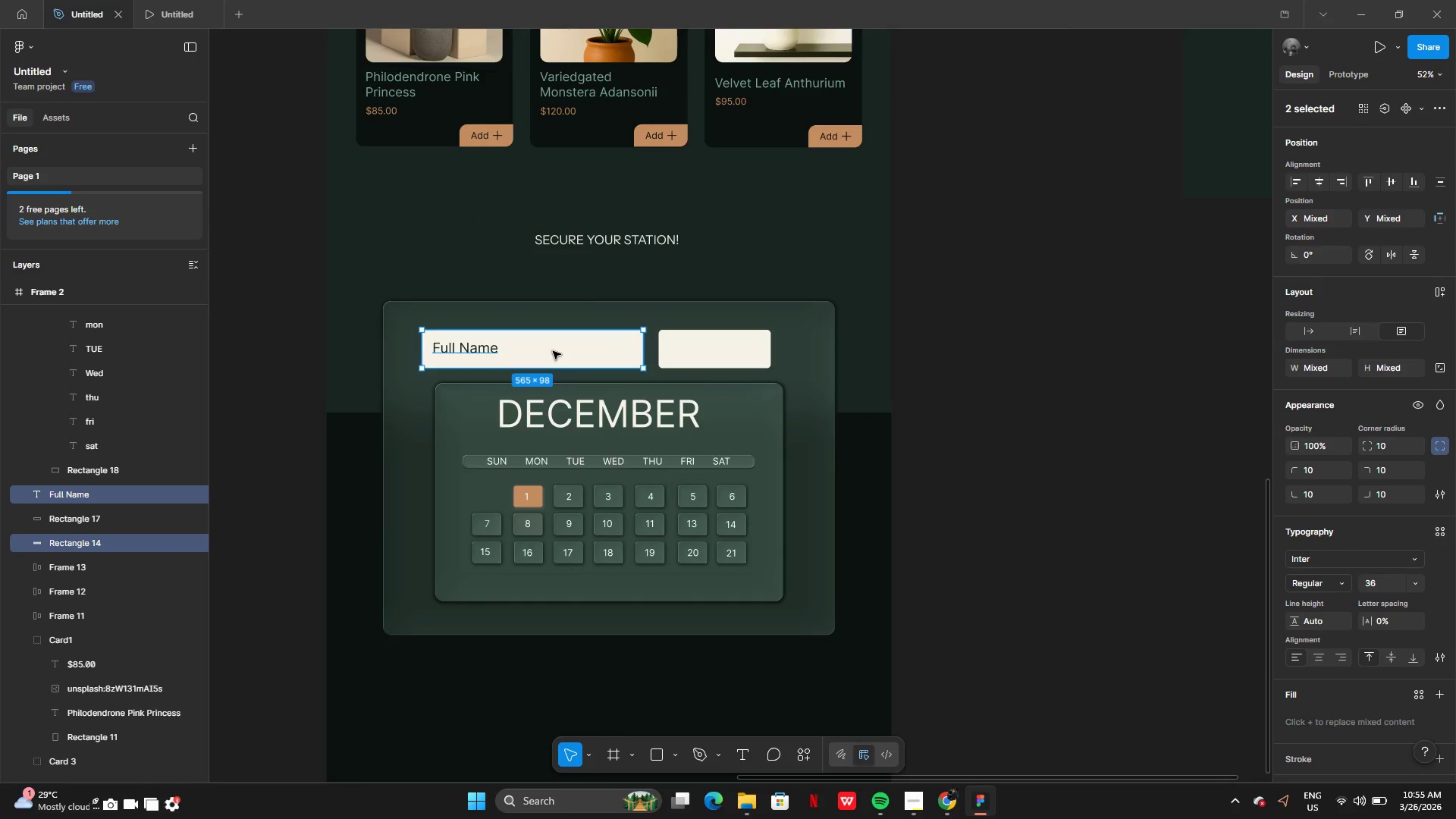 
key(Control+G)
 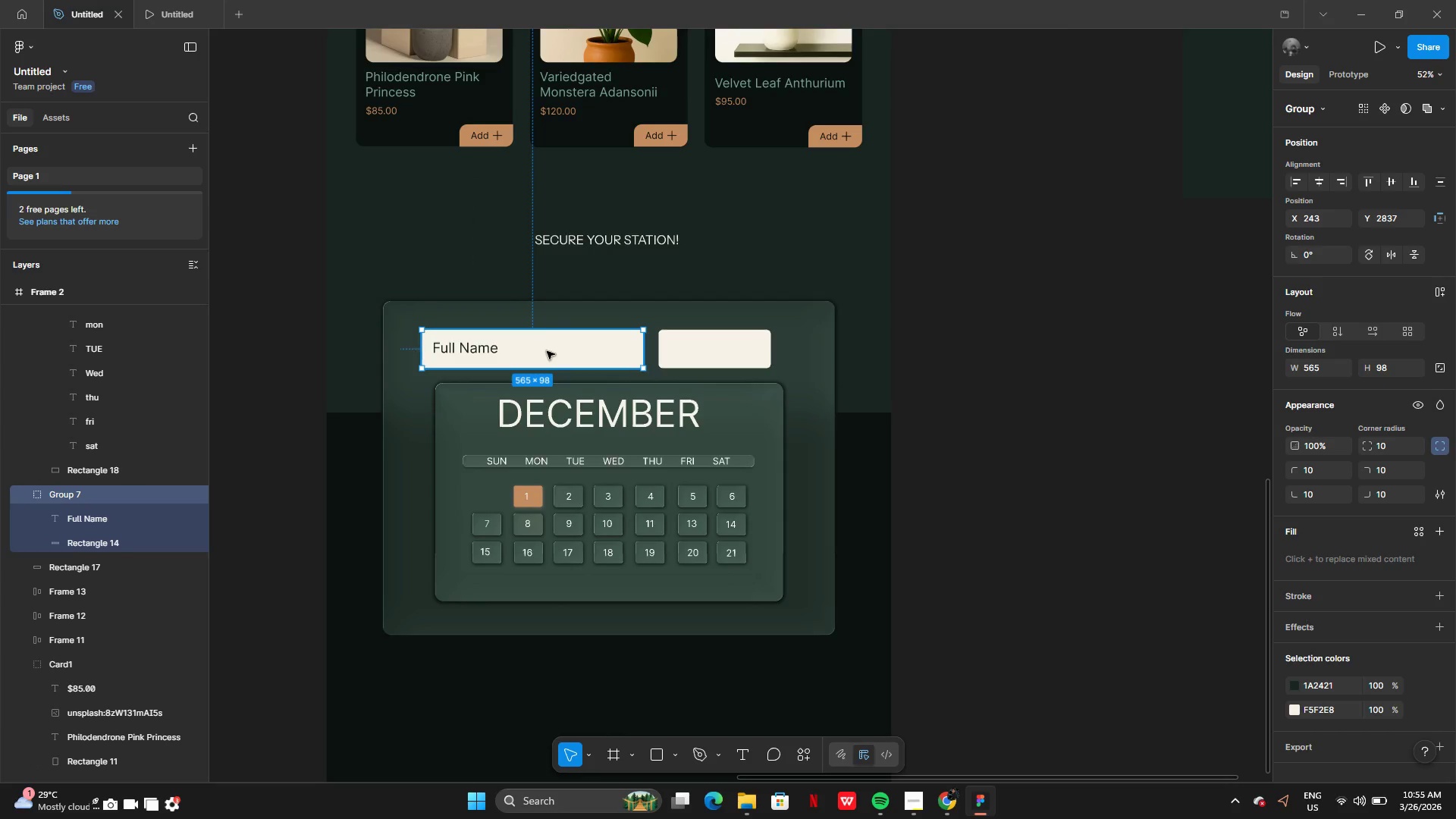 
left_click_drag(start_coordinate=[547, 351], to_coordinate=[560, 356])
 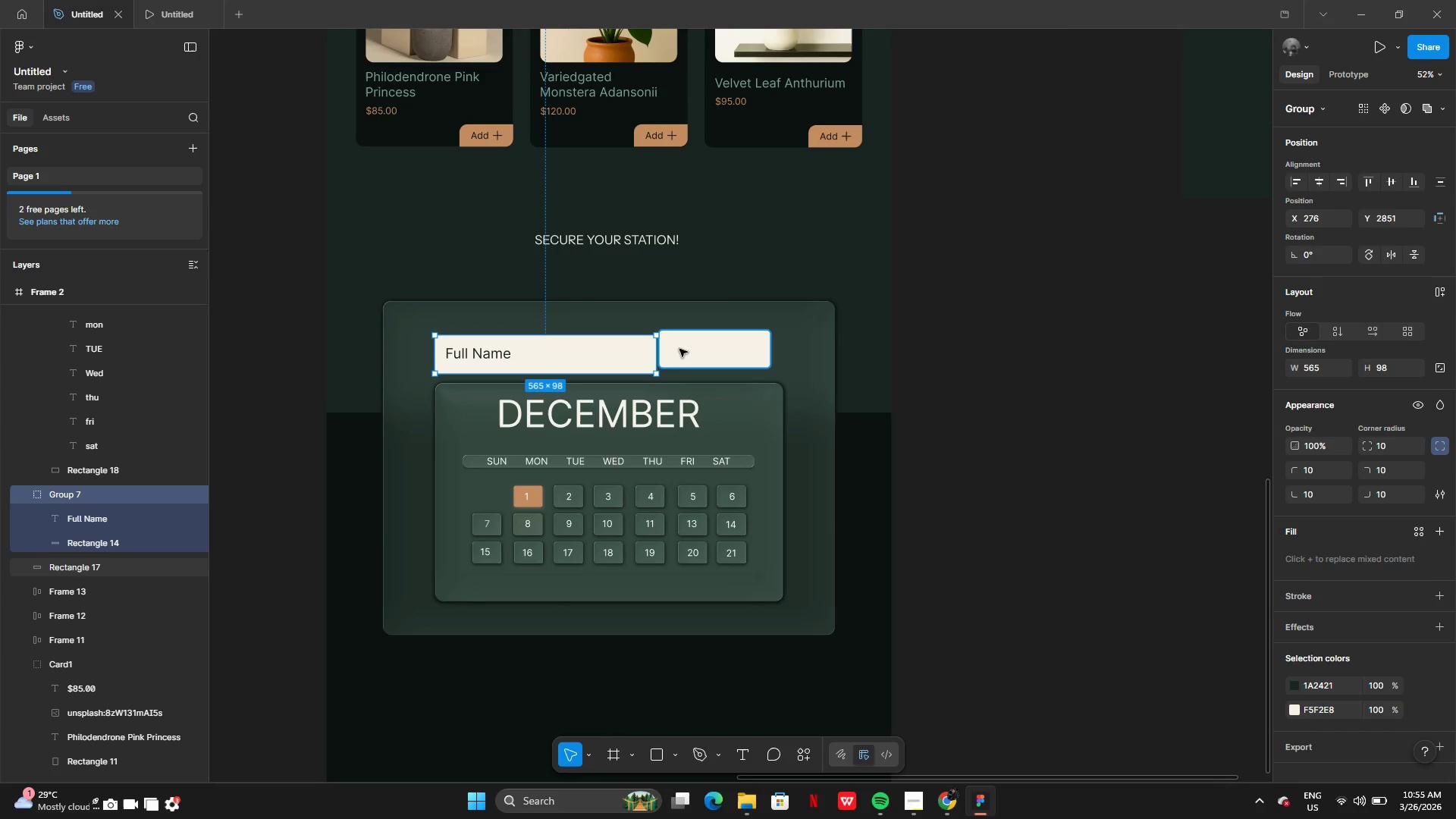 
left_click([679, 348])
 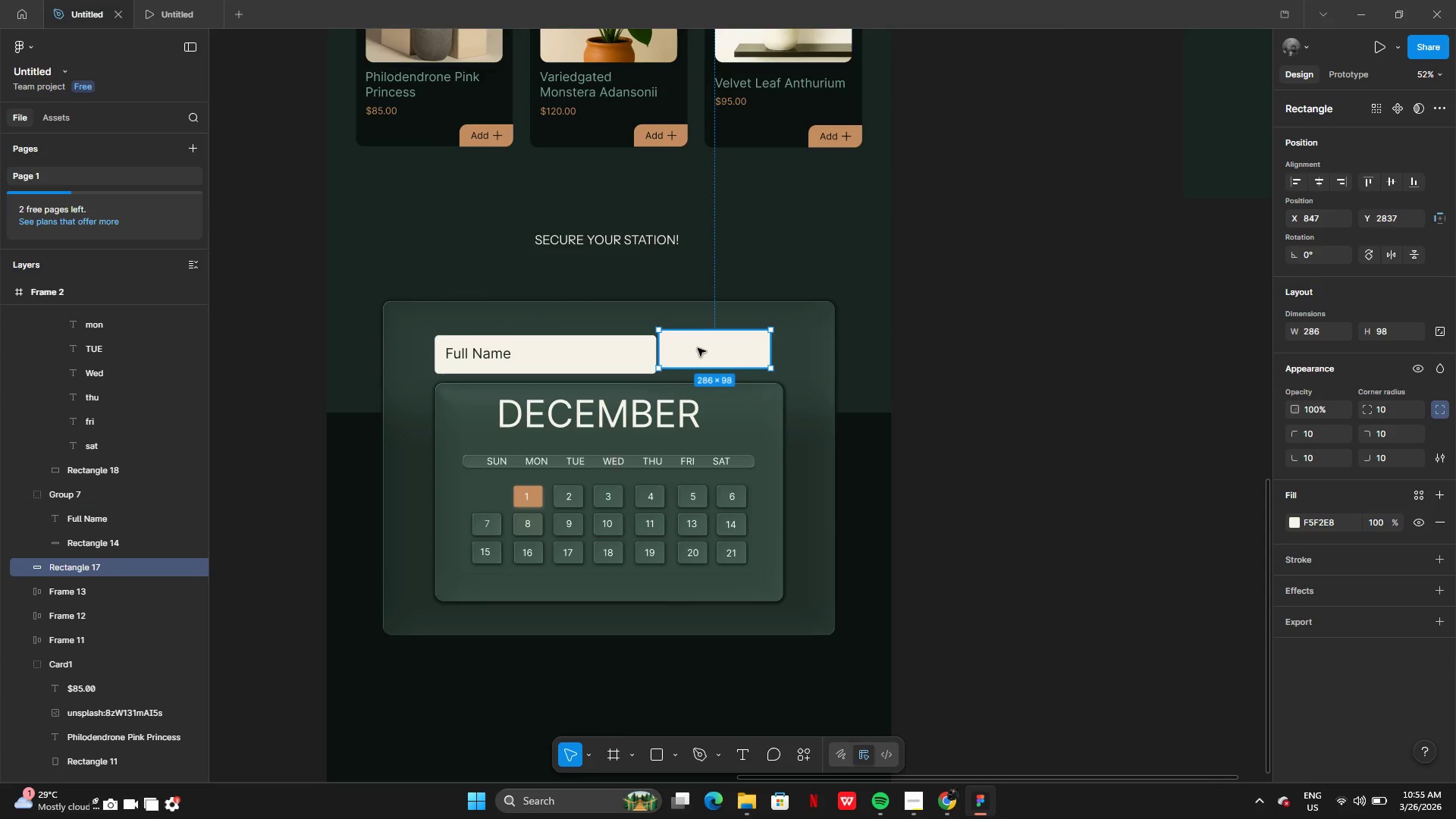 
left_click_drag(start_coordinate=[698, 348], to_coordinate=[707, 351])
 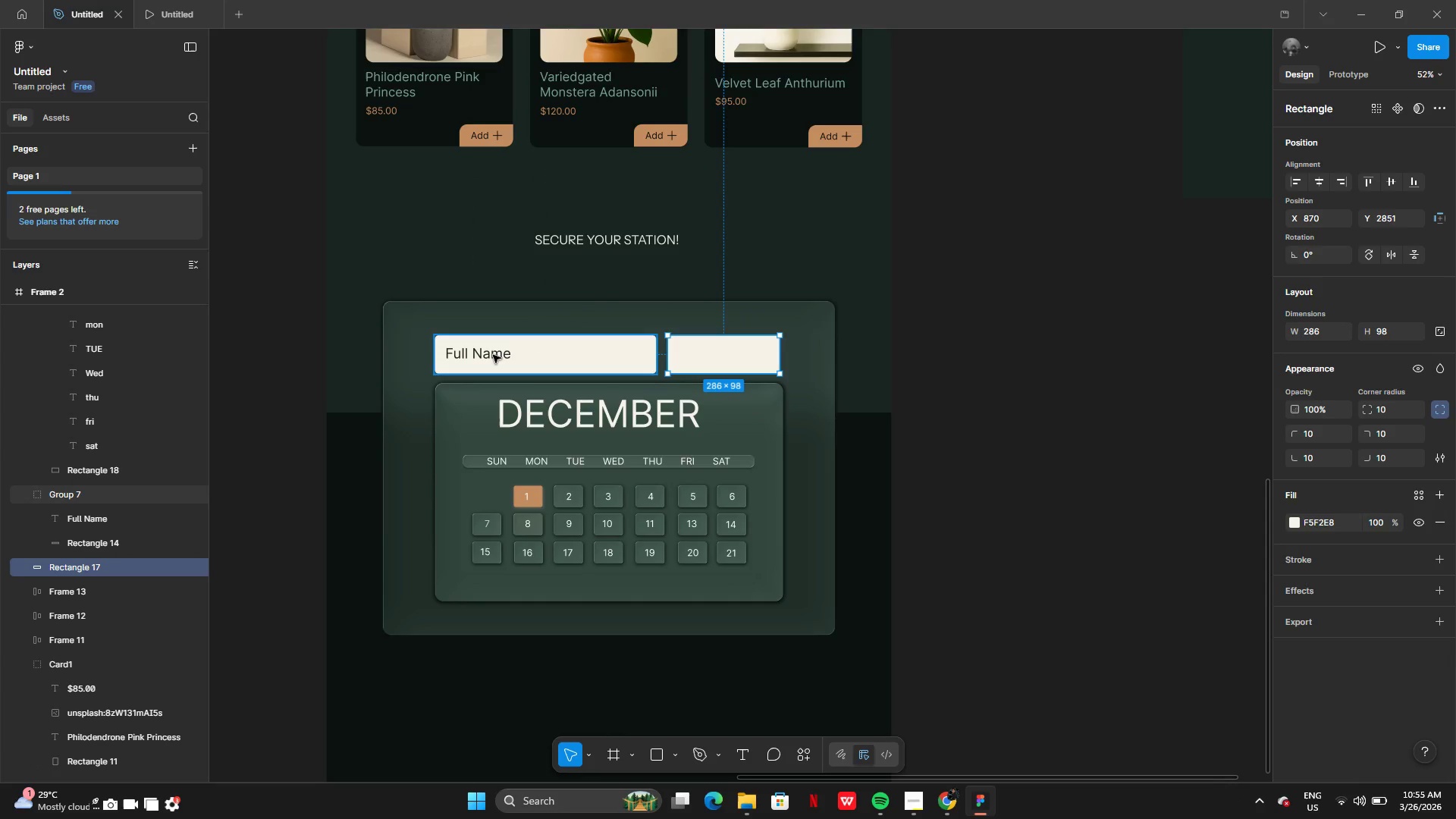 
double_click([493, 355])
 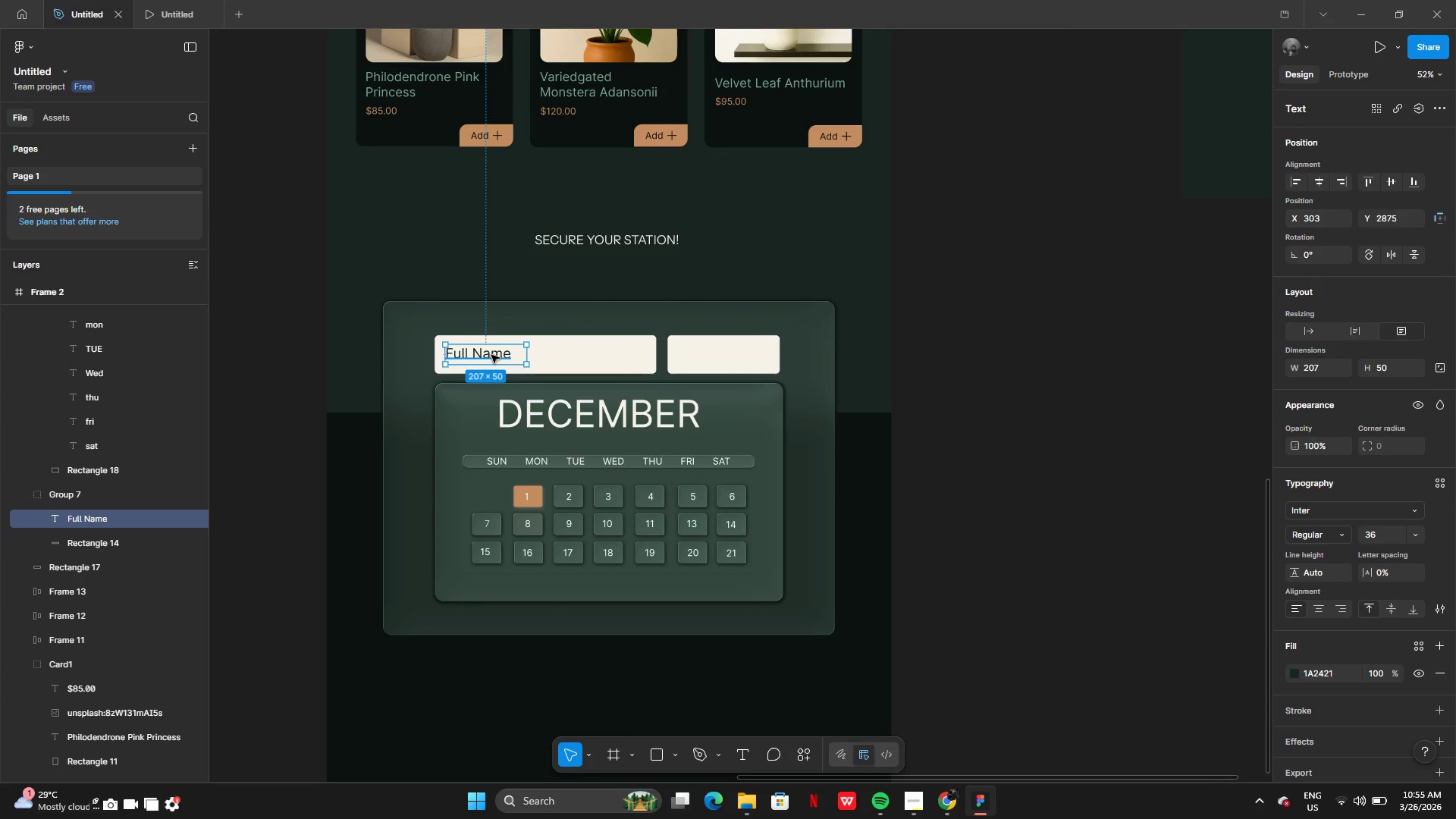 
hold_key(key=AltLeft, duration=0.59)
left_click_drag(start_coordinate=[485, 355], to_coordinate=[550, 371])
 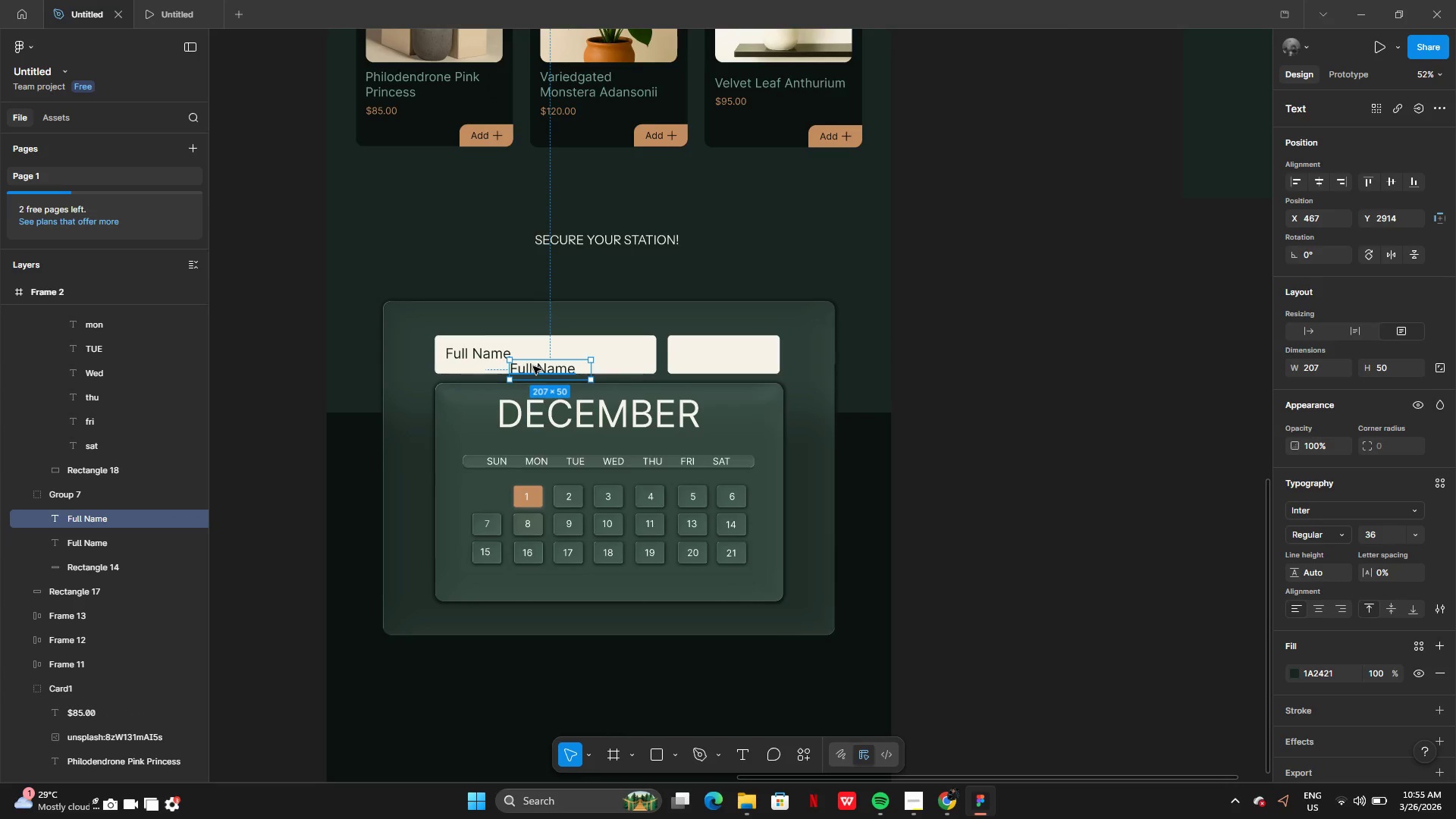 
left_click_drag(start_coordinate=[533, 366], to_coordinate=[701, 350])
 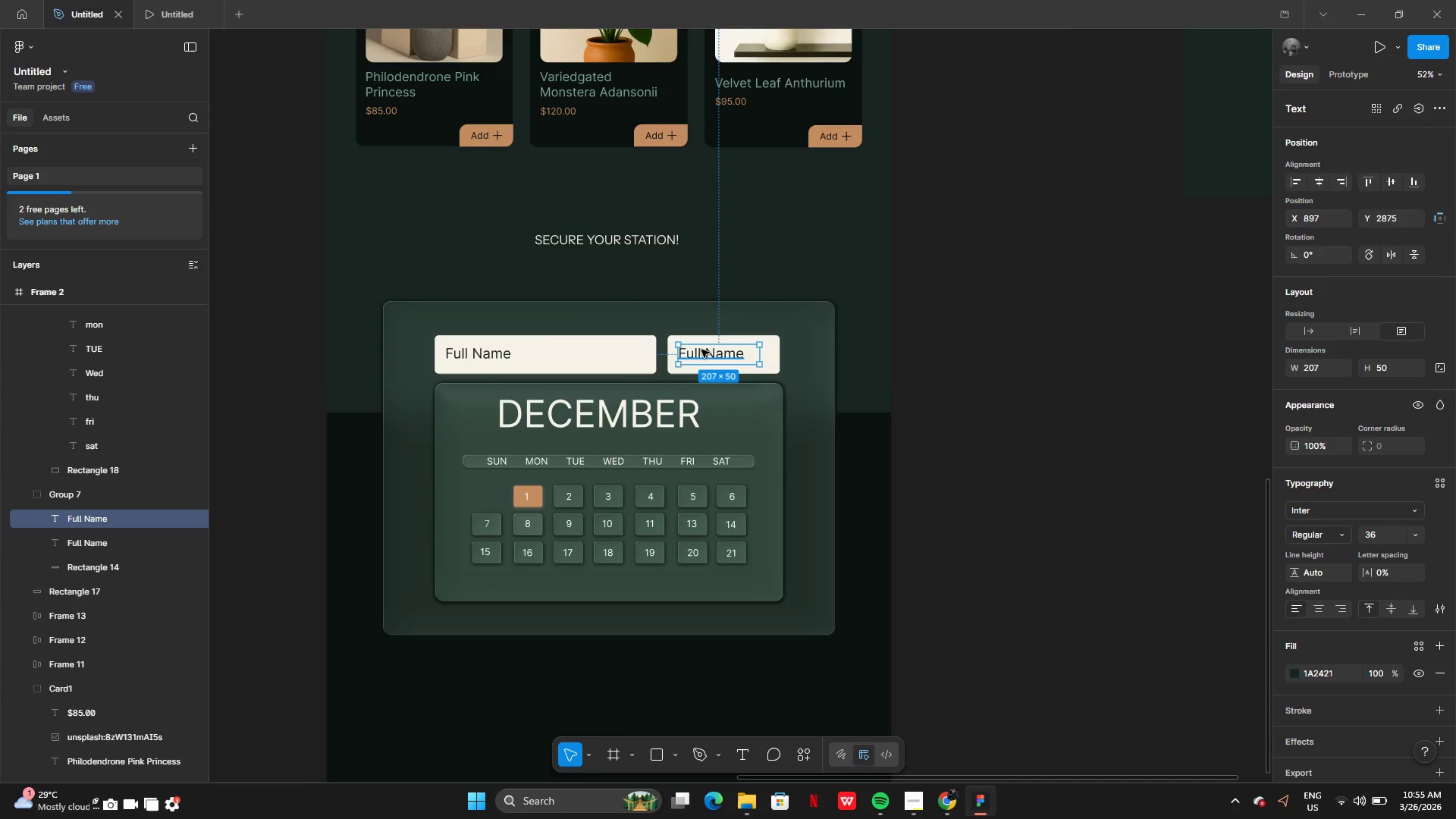 
left_click([701, 350])
 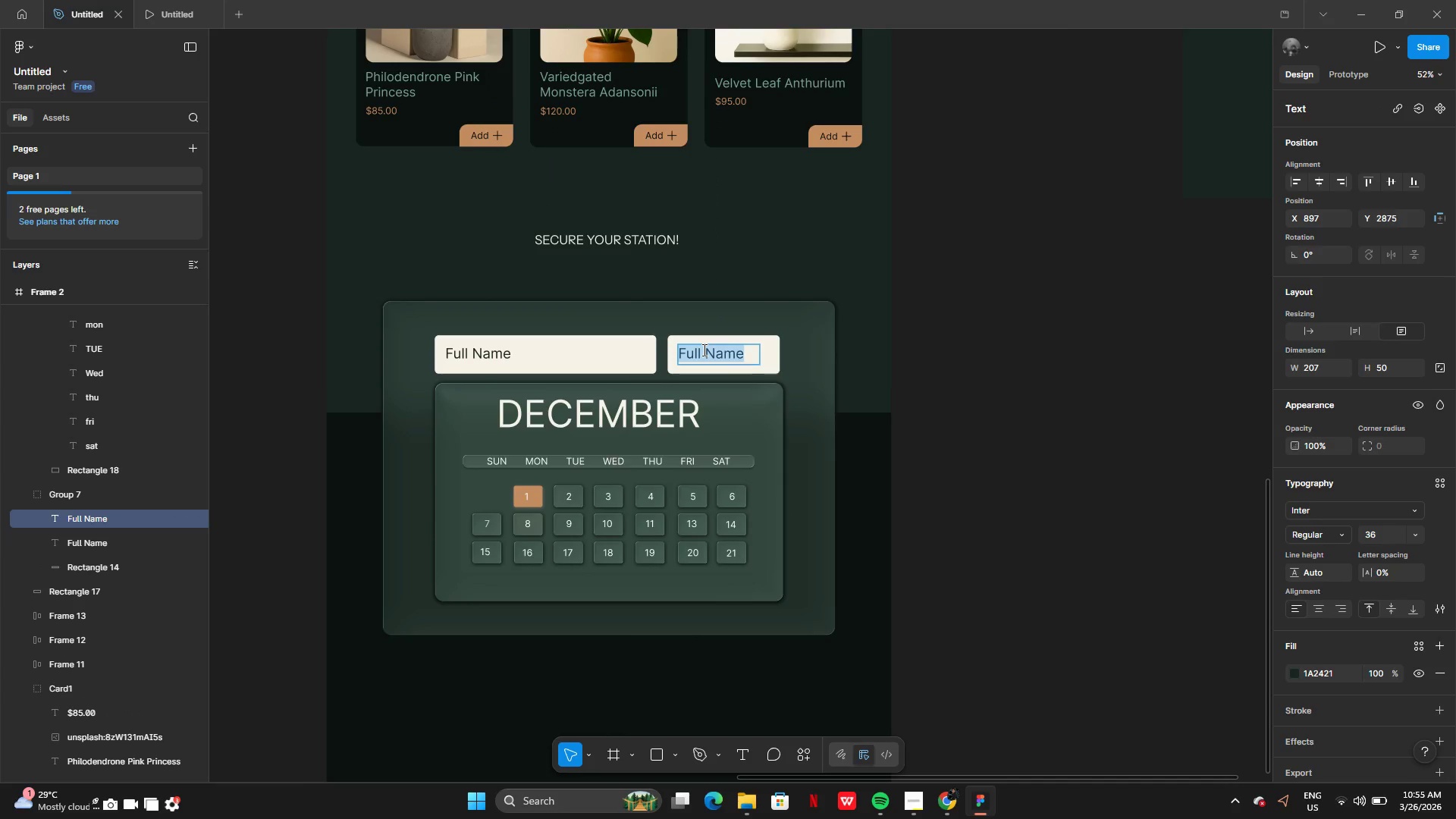 
type(Time)
 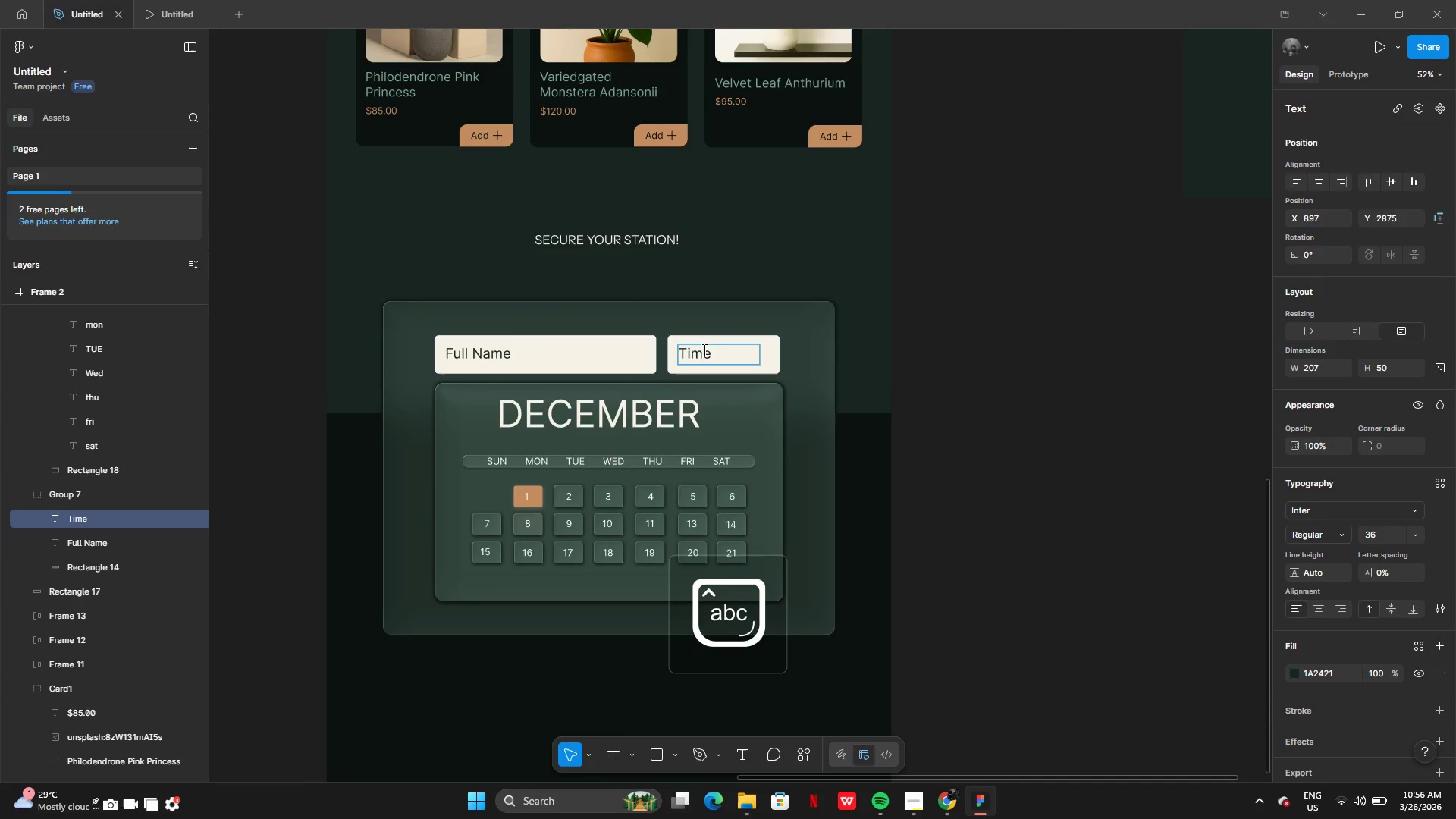 
left_click([829, 371])
 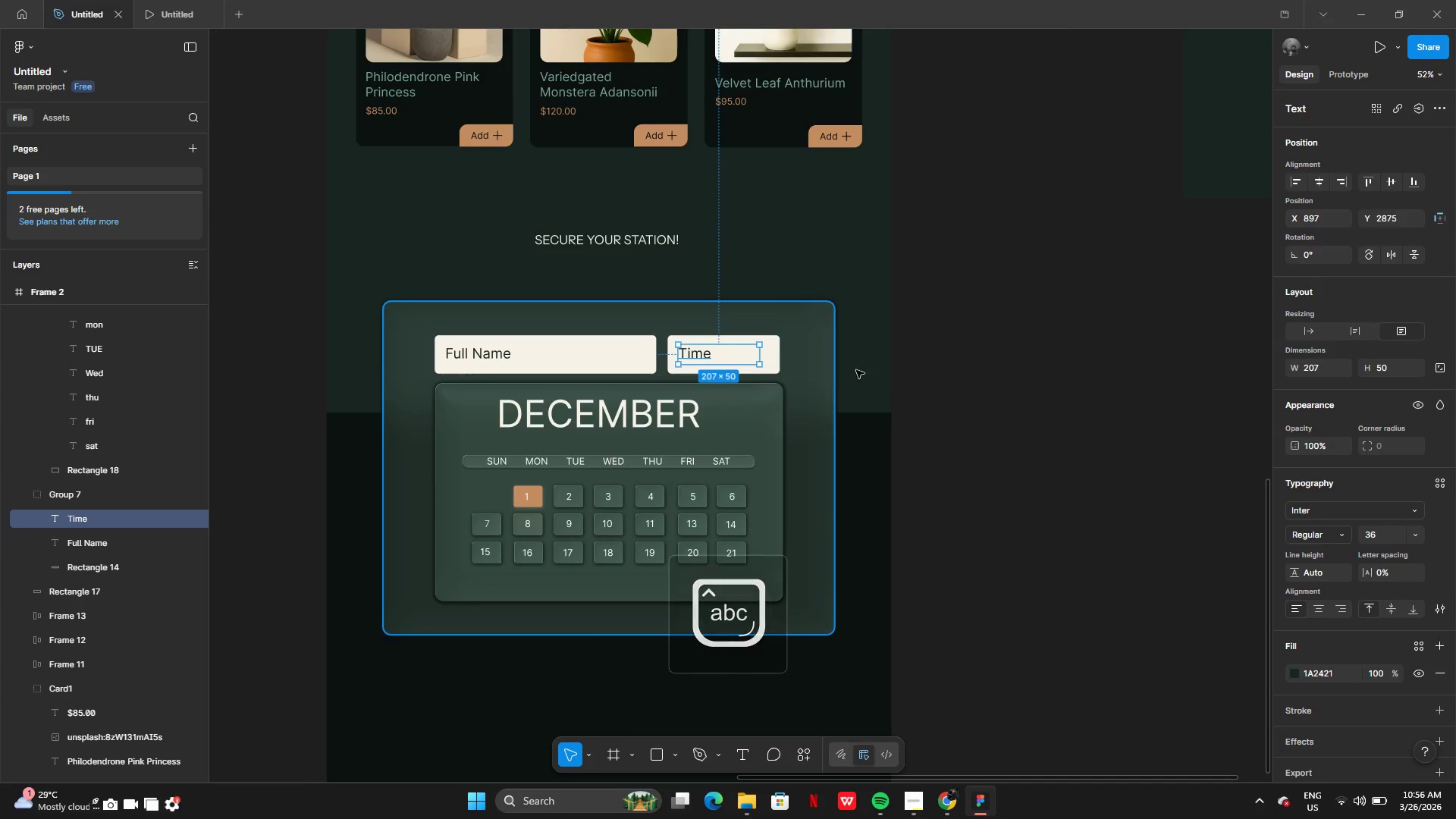 
left_click([913, 352])
 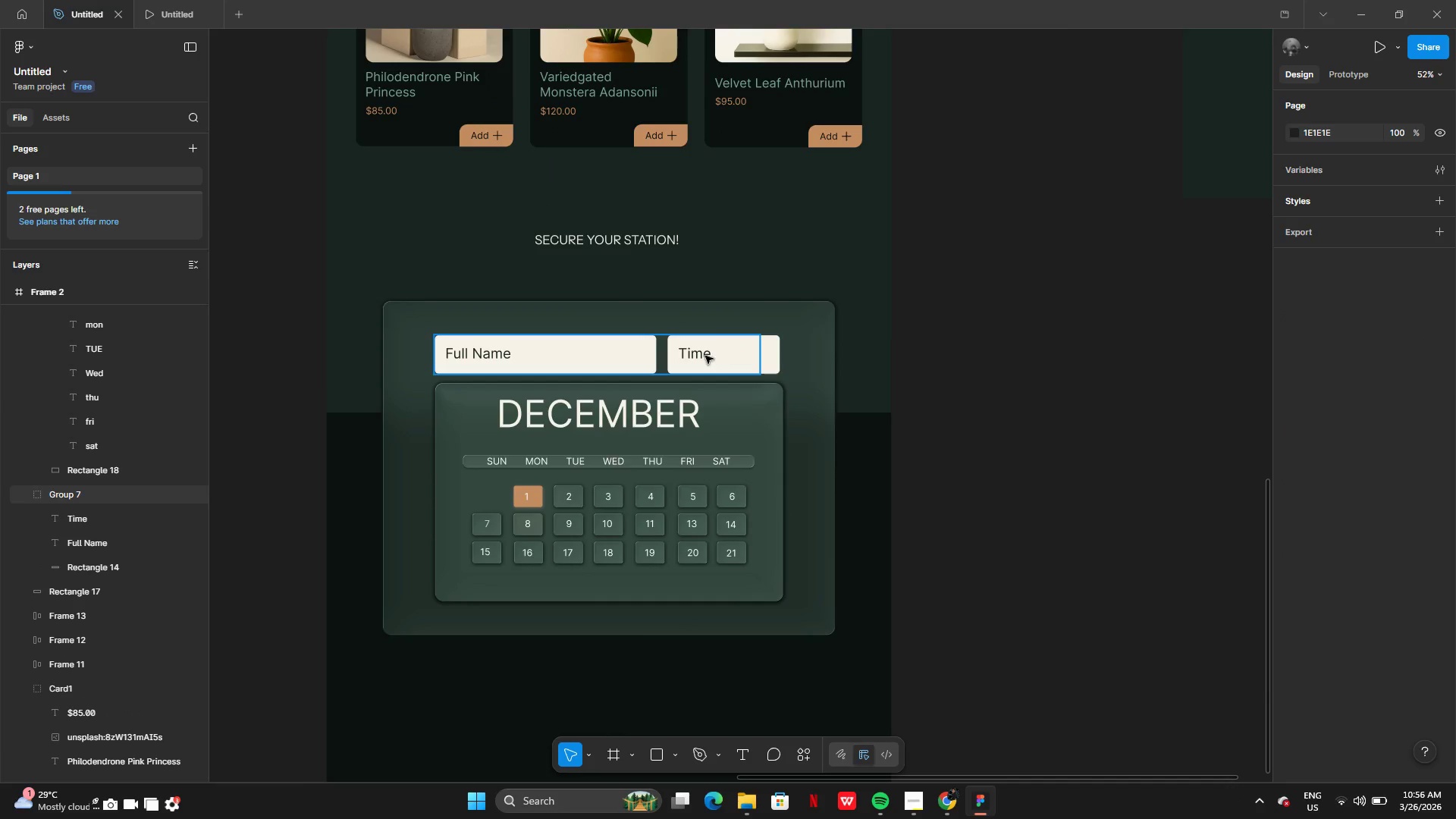 
left_click([703, 353])
 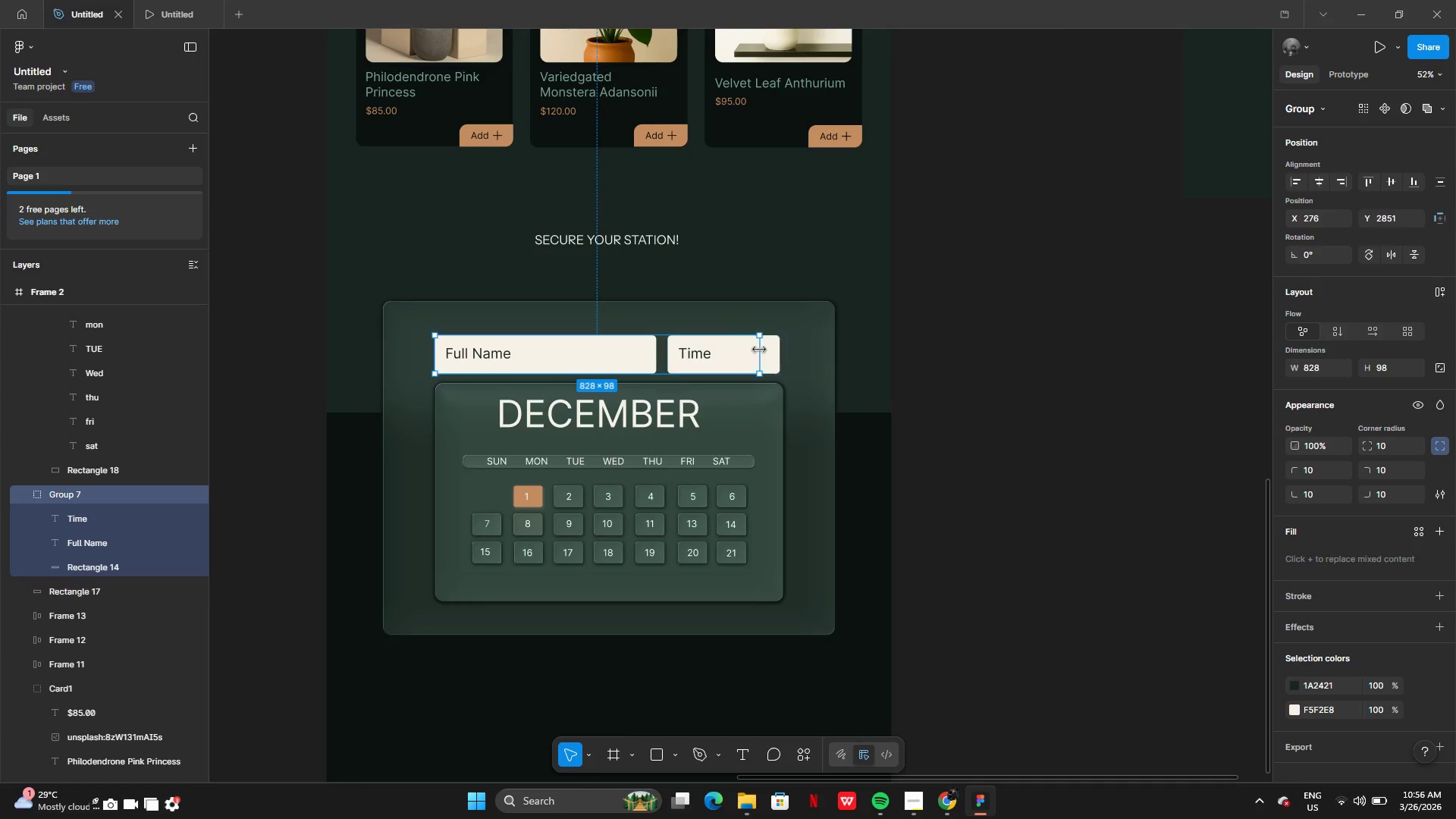 
left_click_drag(start_coordinate=[763, 351], to_coordinate=[736, 350])
 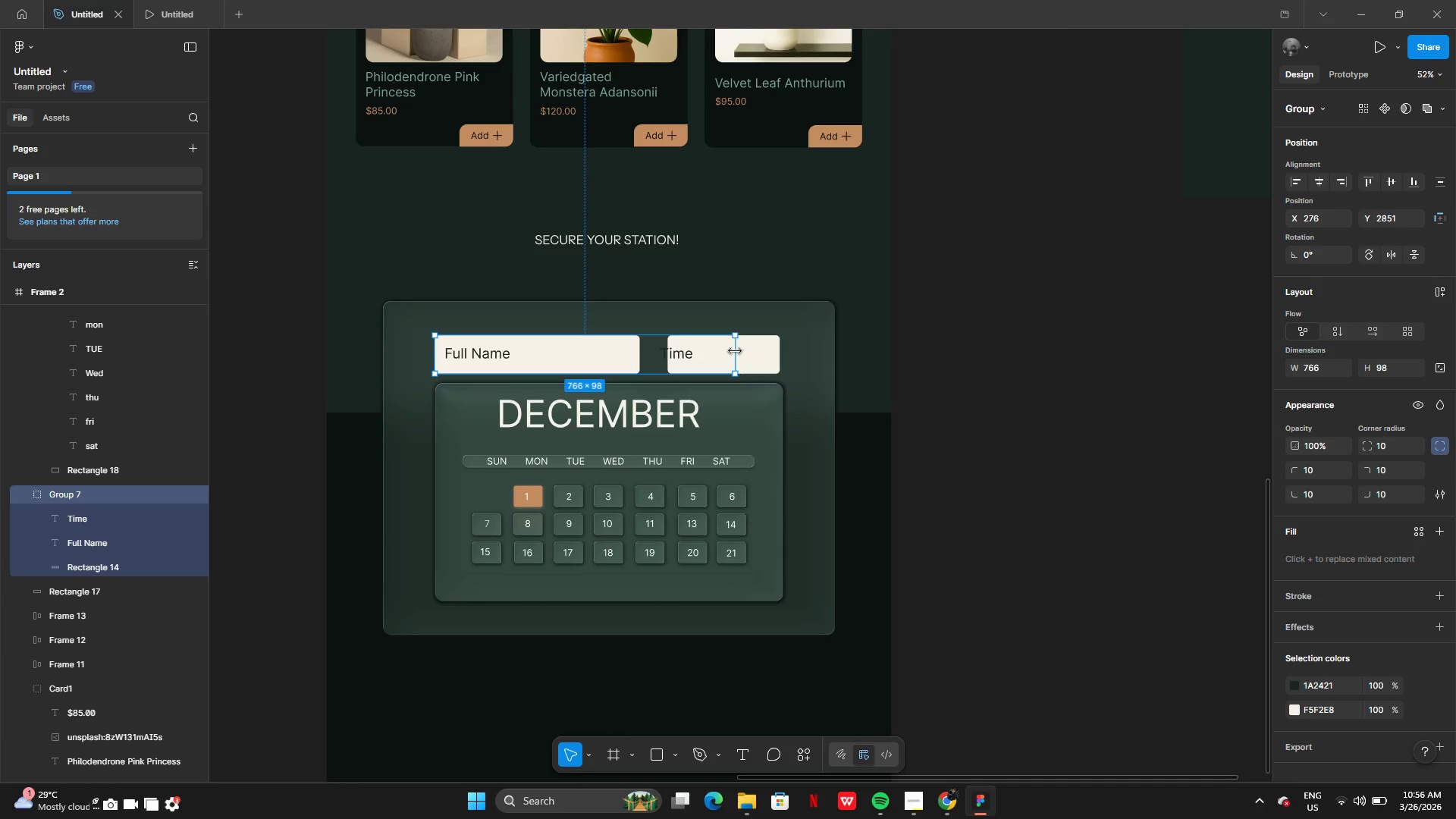 
key(Control+Z)
 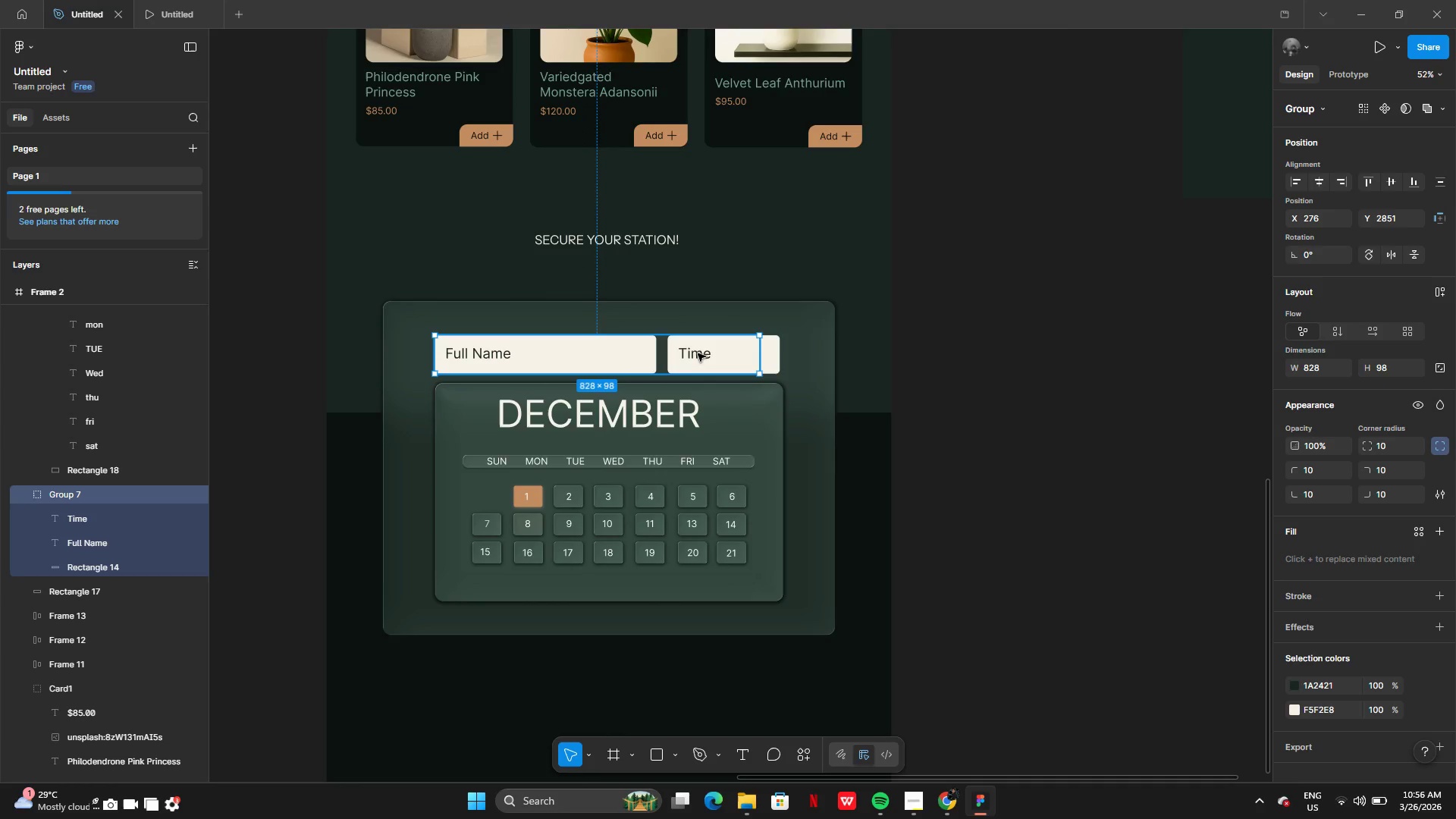 
left_click_drag(start_coordinate=[698, 353], to_coordinate=[704, 347])
 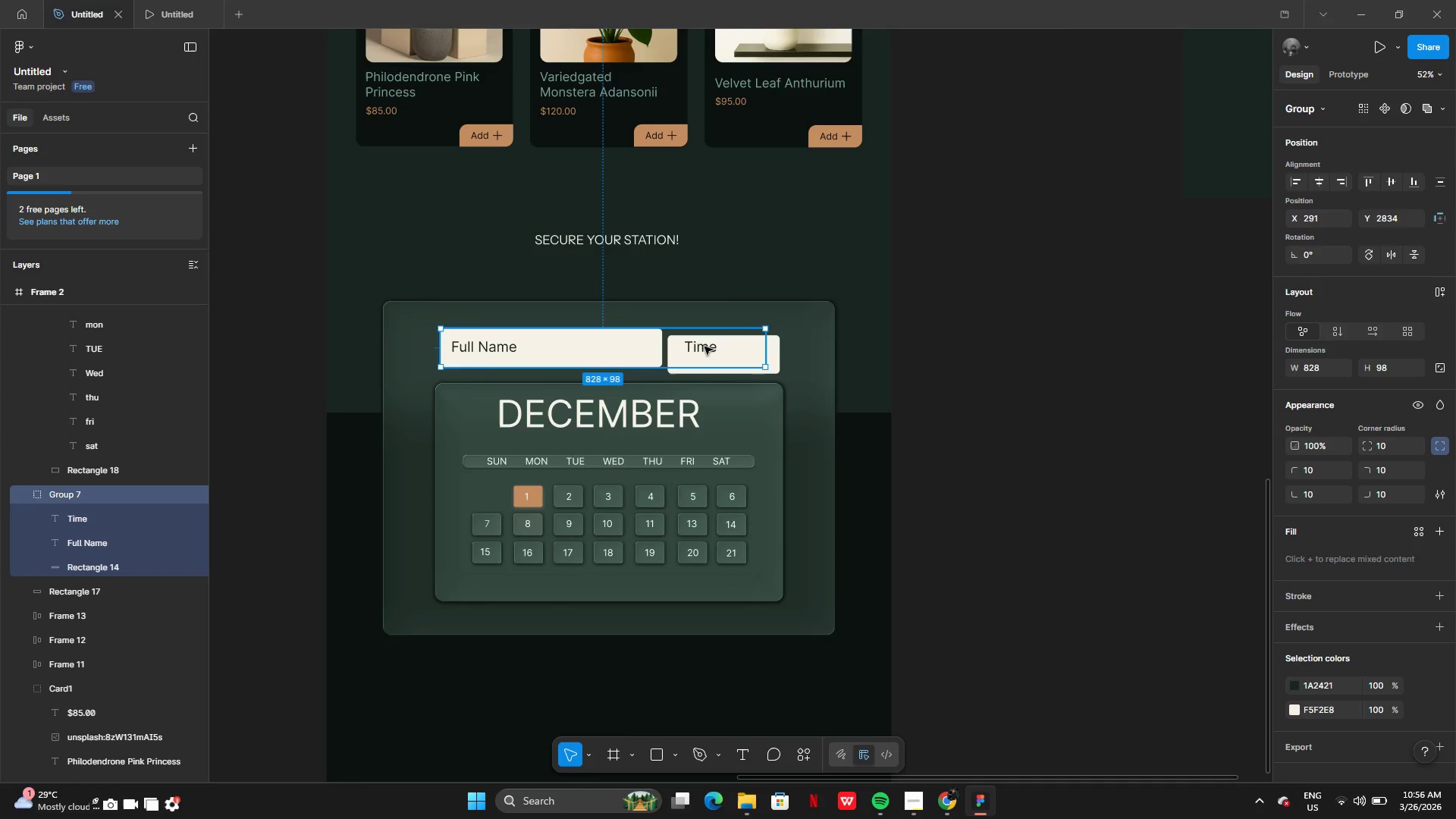 
hold_key(key=ControlLeft, duration=0.73)
 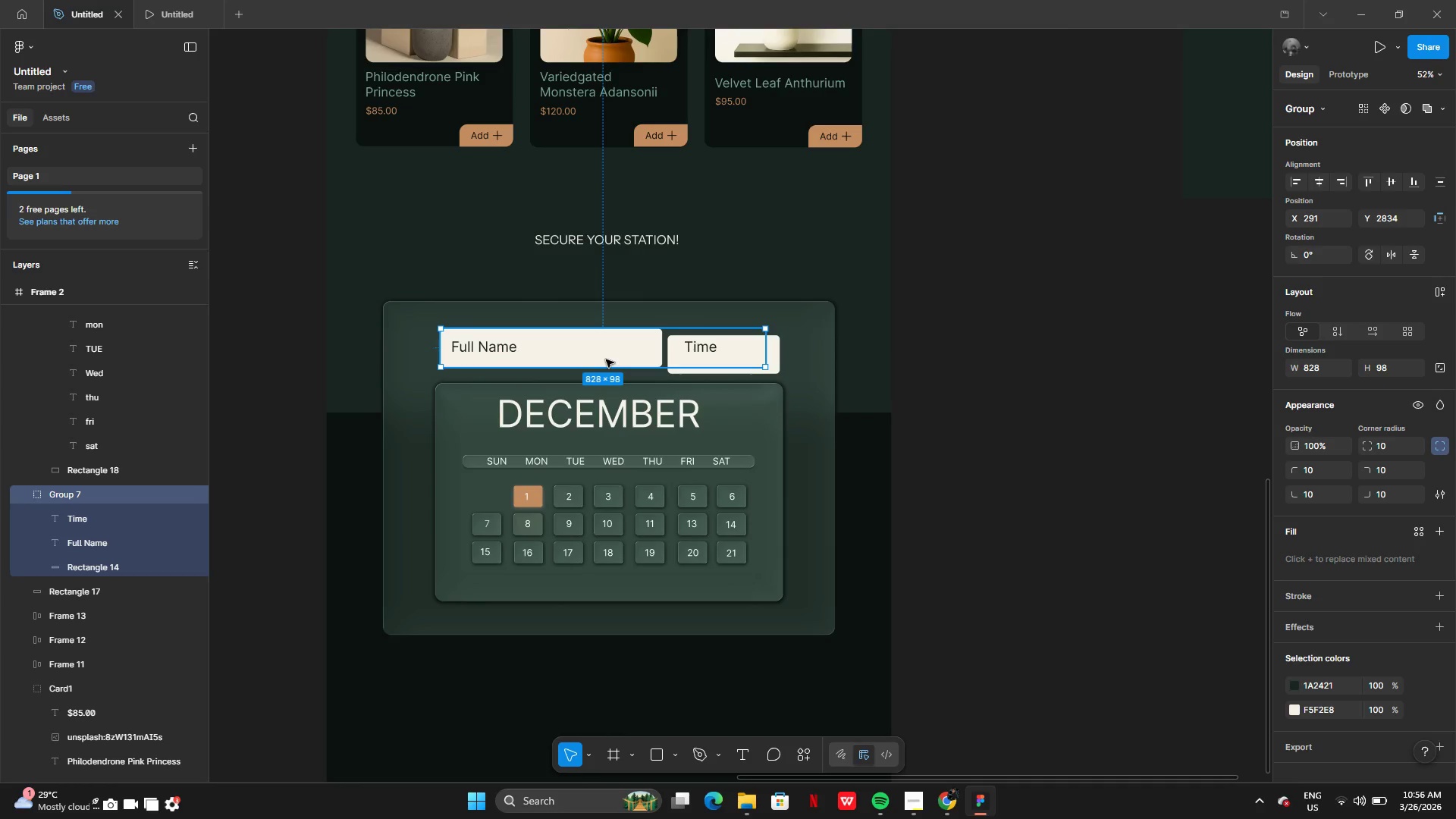 
key(Control+Shift+ShiftLeft)
 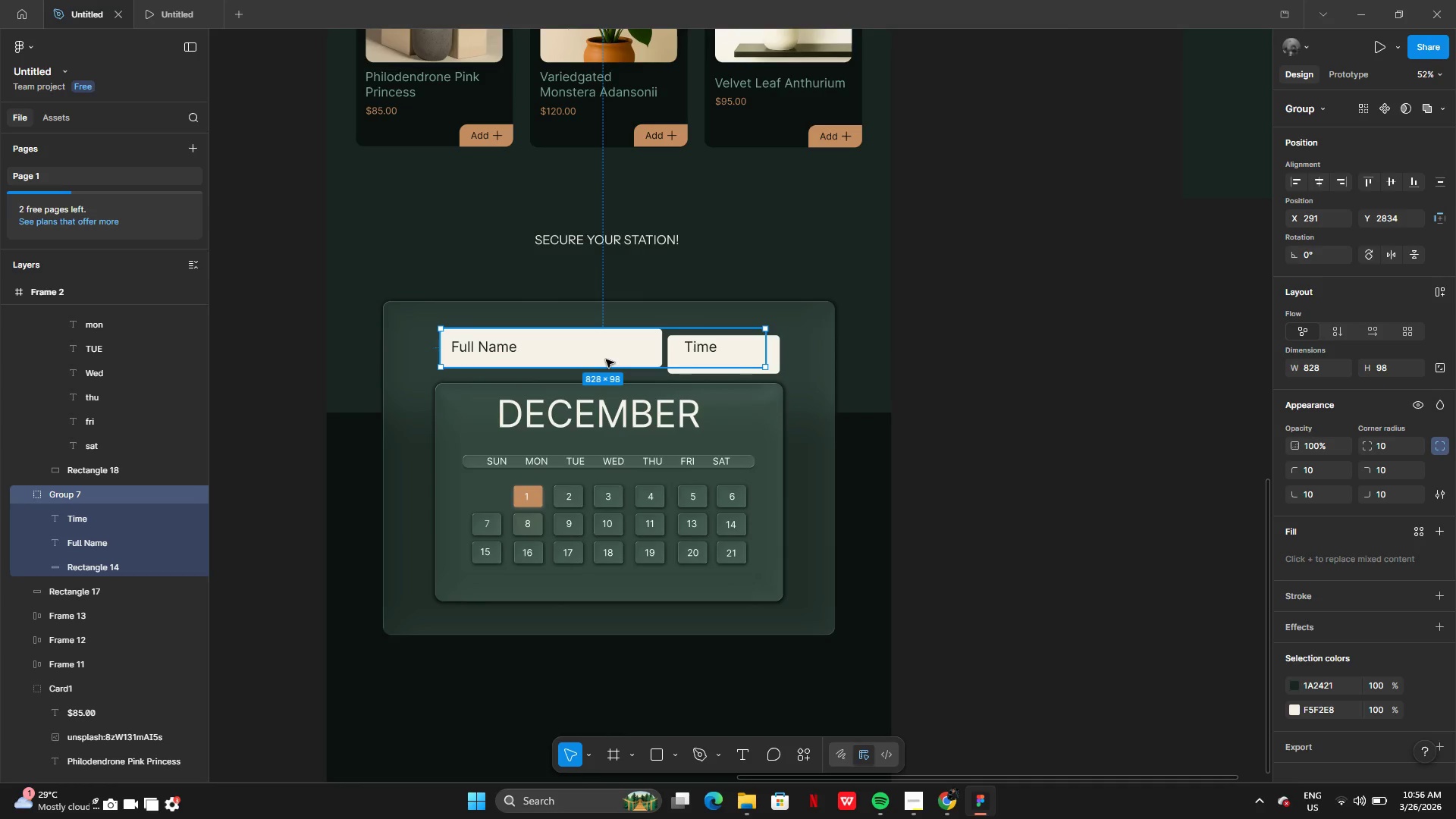 
key(Control+Z)
 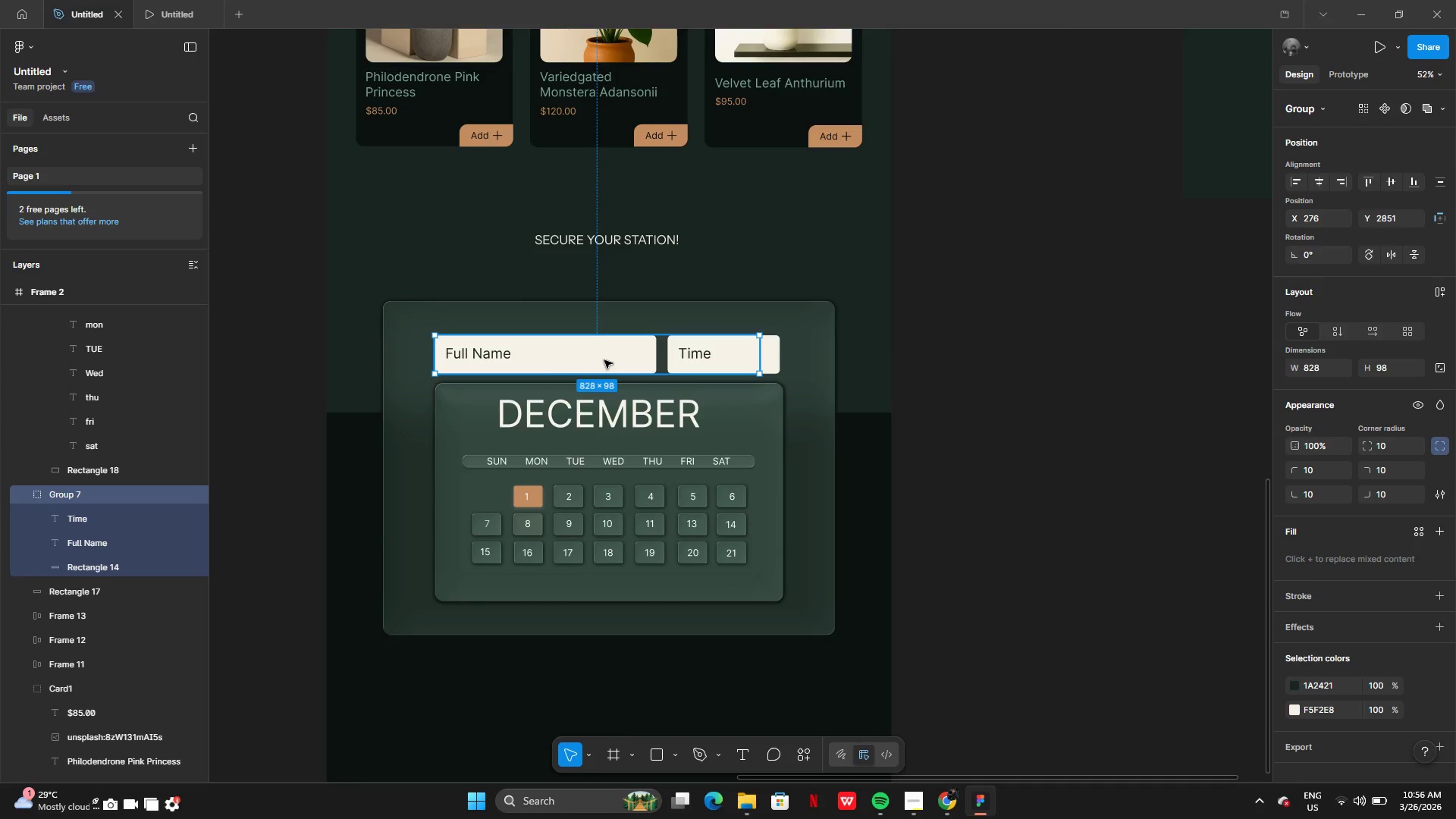 
right_click([604, 360])
 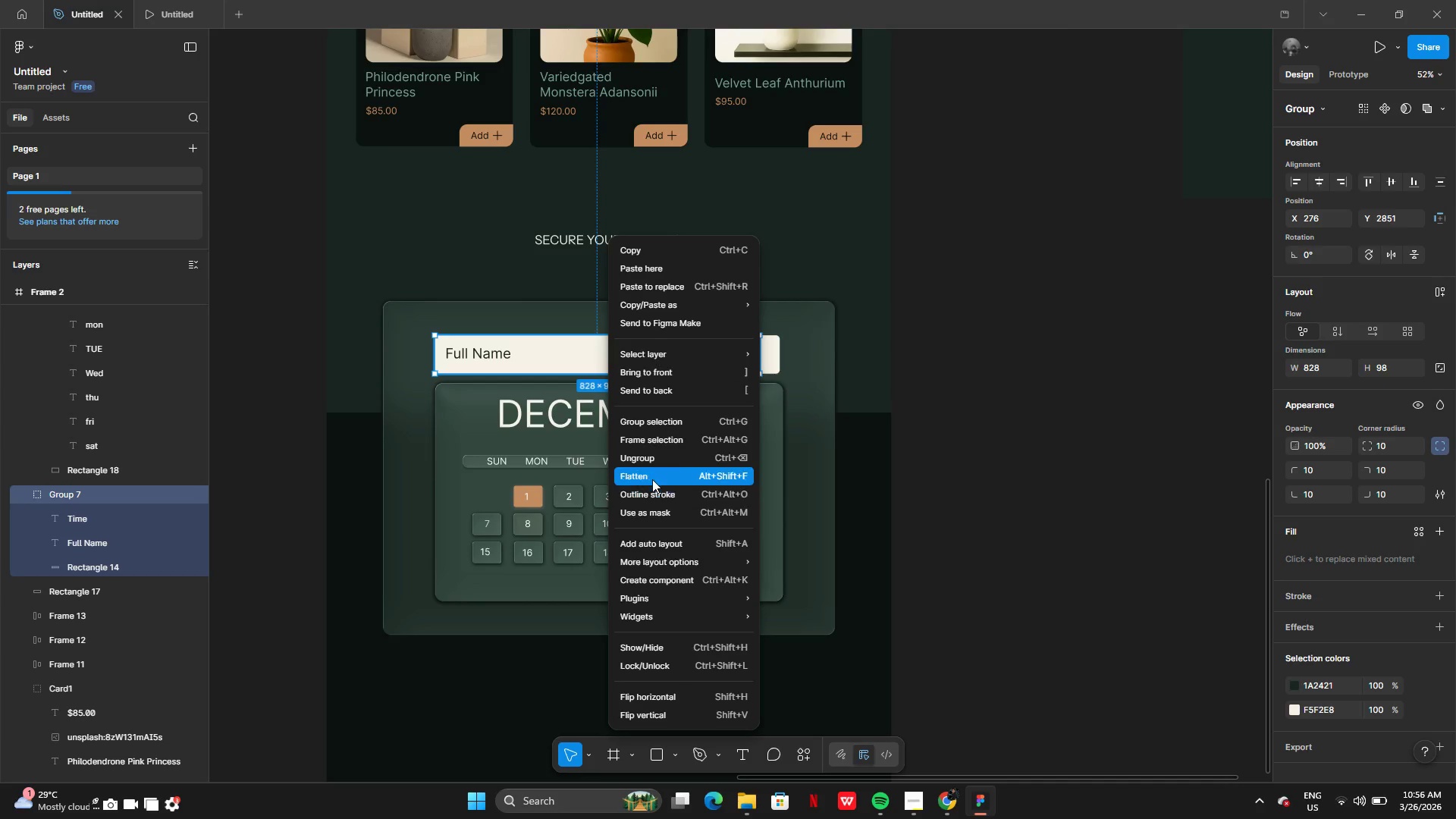 
left_click([647, 460])
 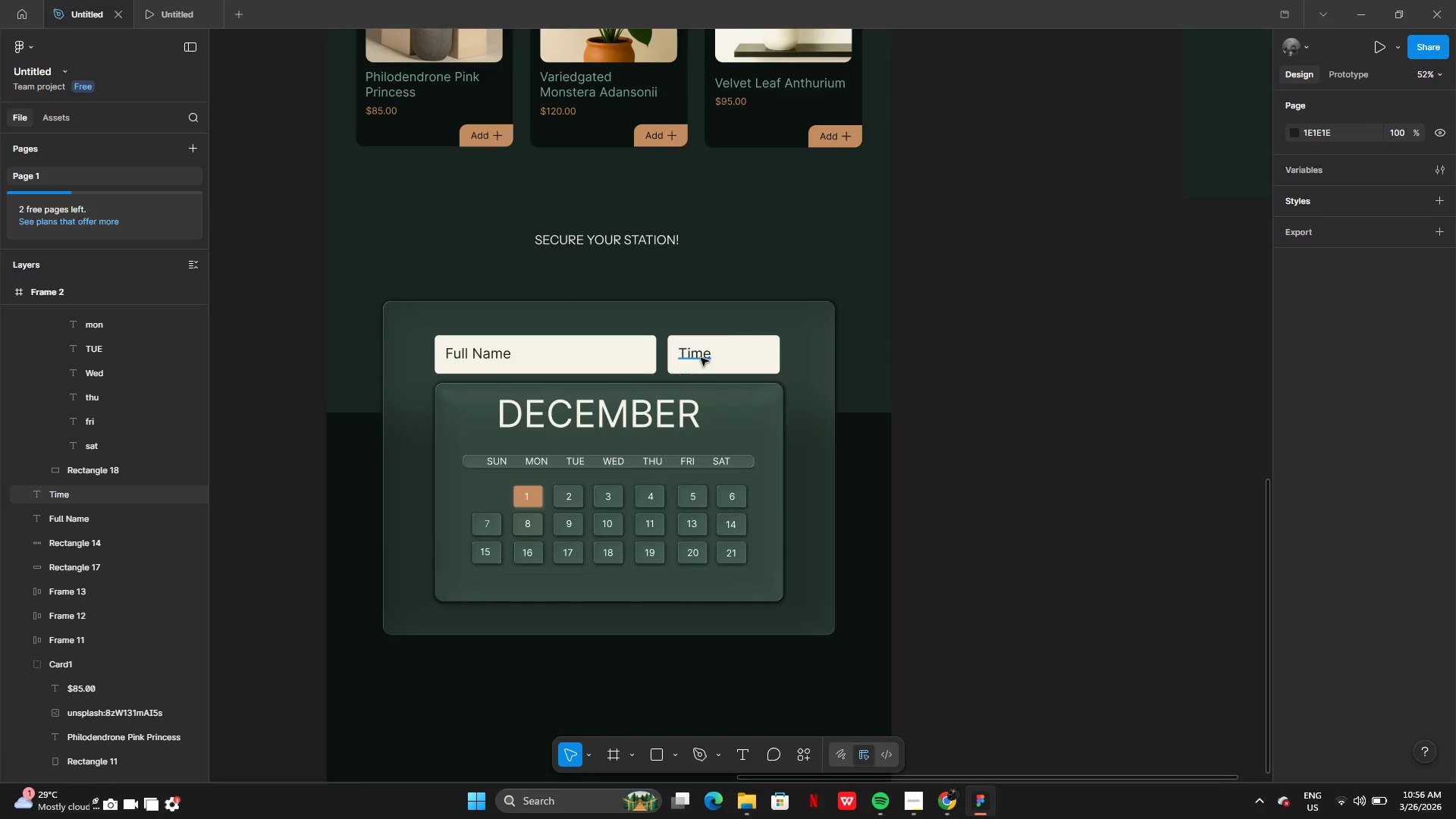 
left_click([875, 479])
 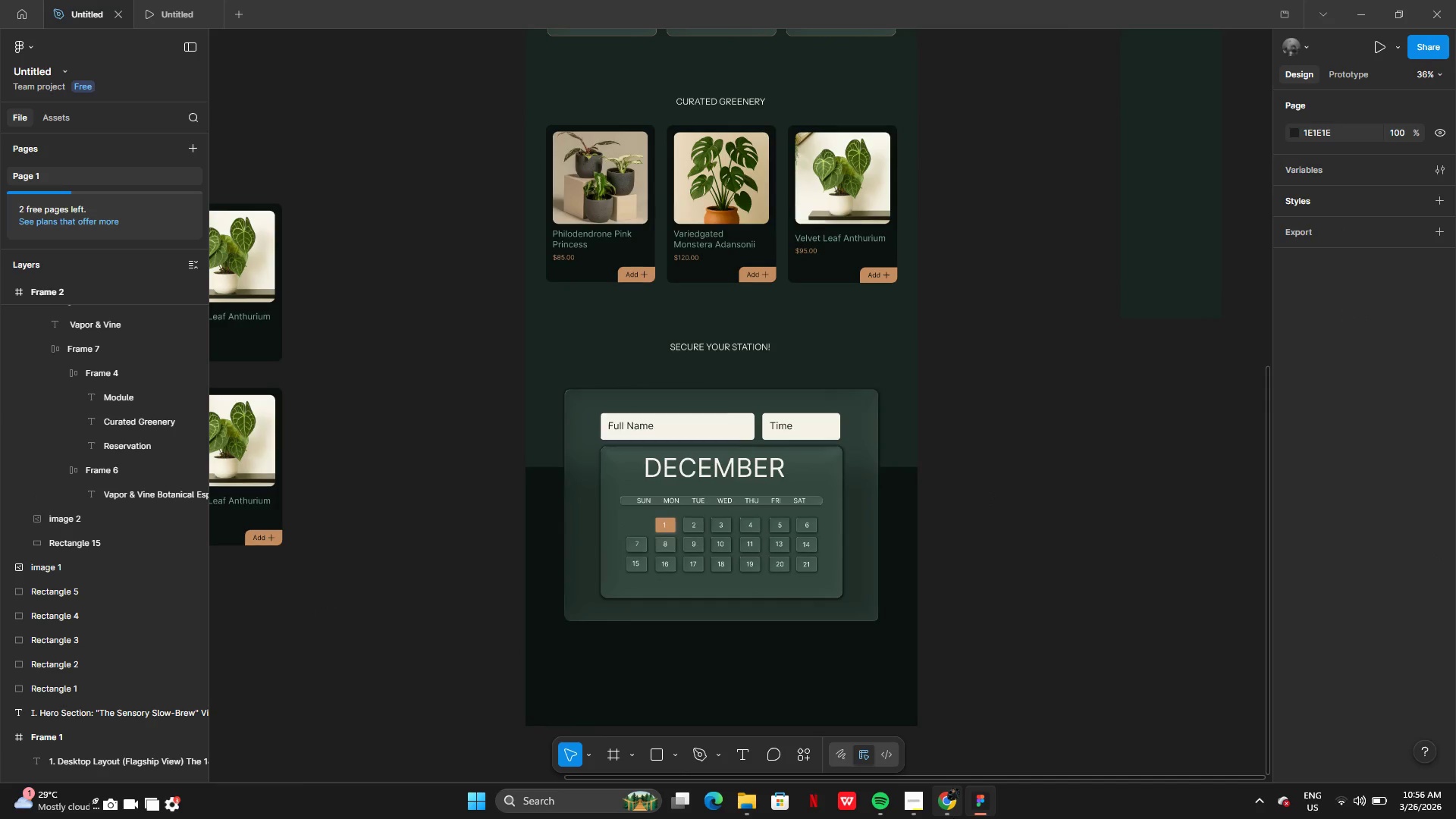 
left_click([918, 811])